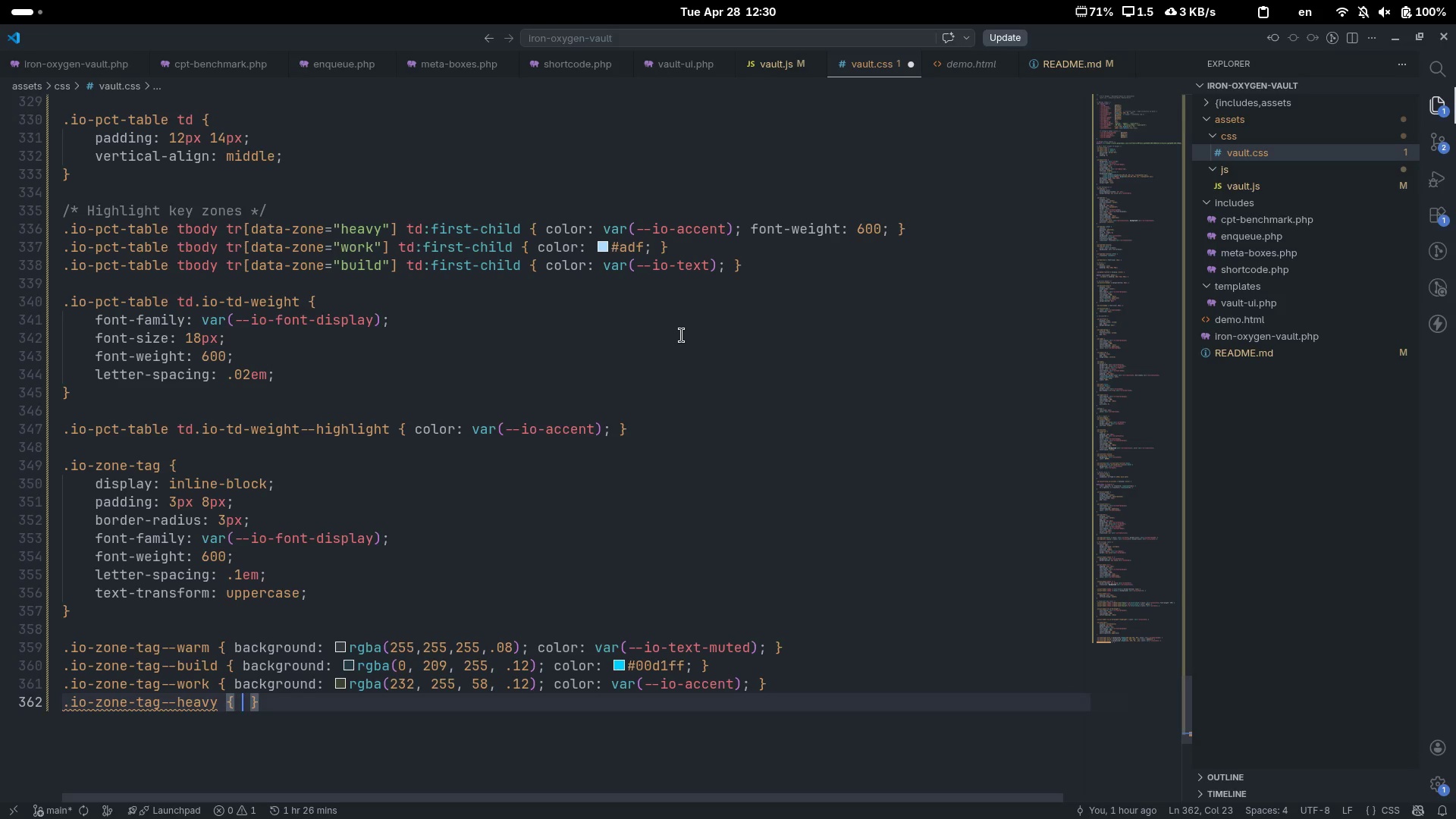 
 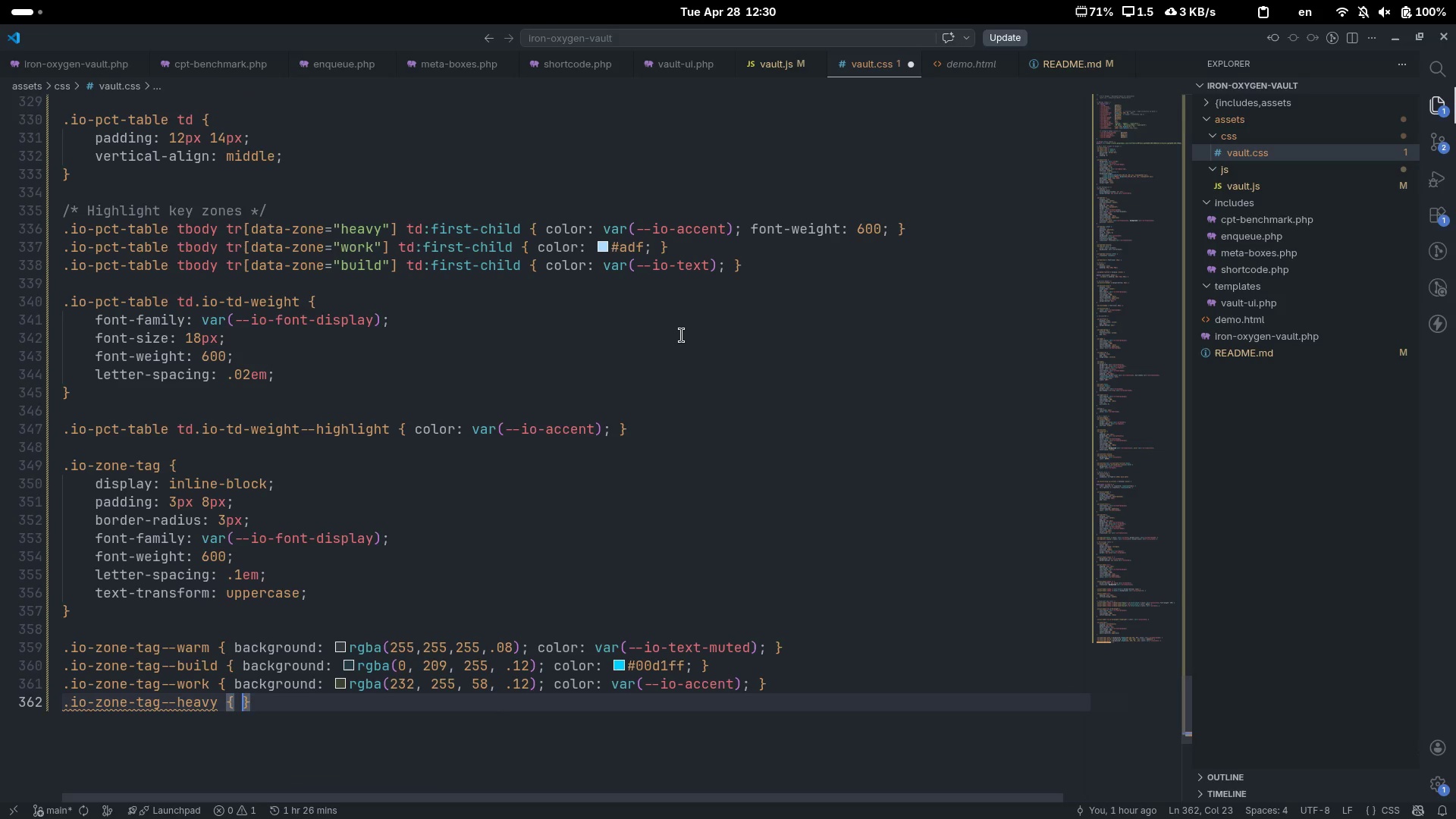 
key(ArrowLeft)
 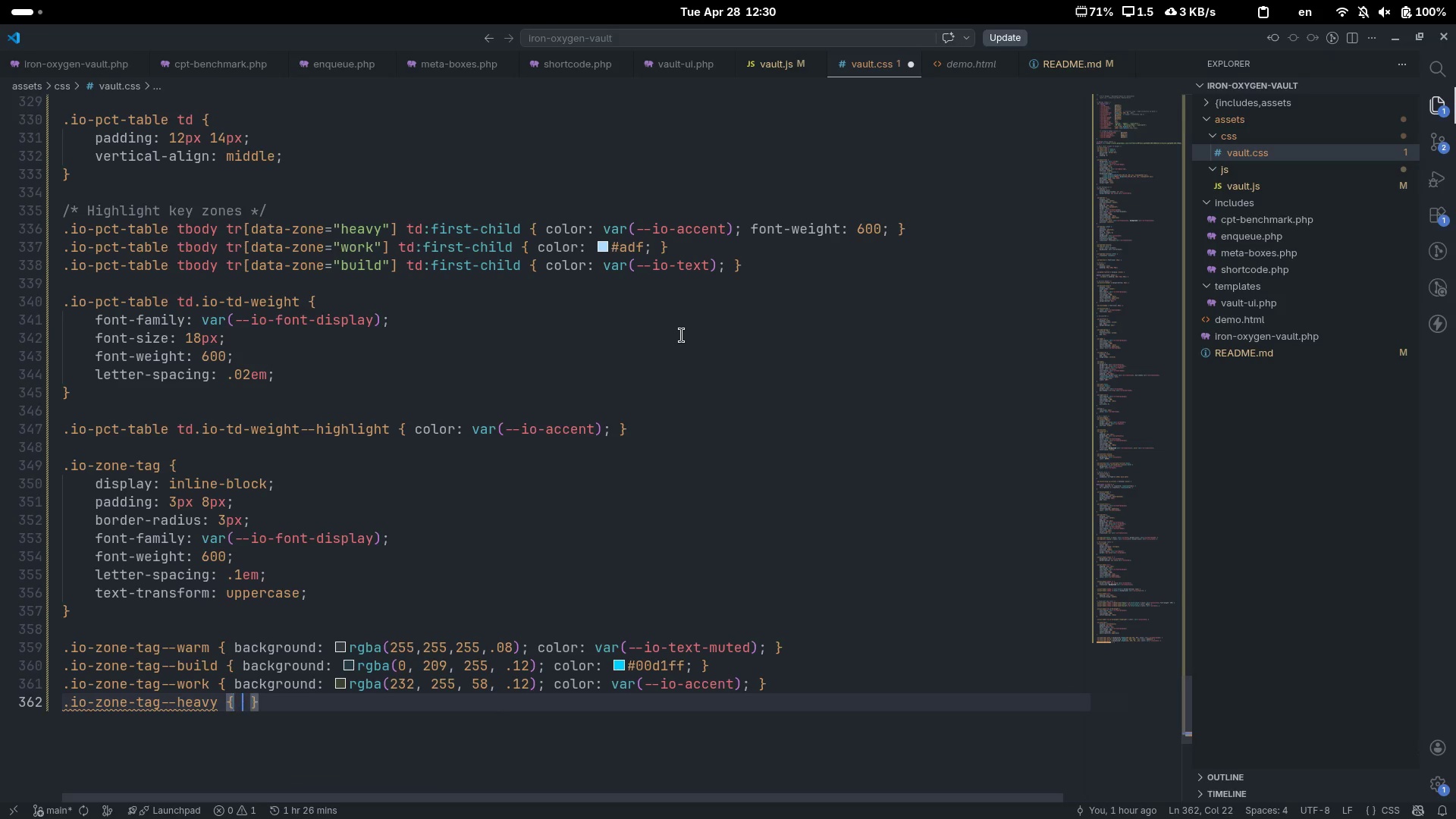 
type( backgr)
 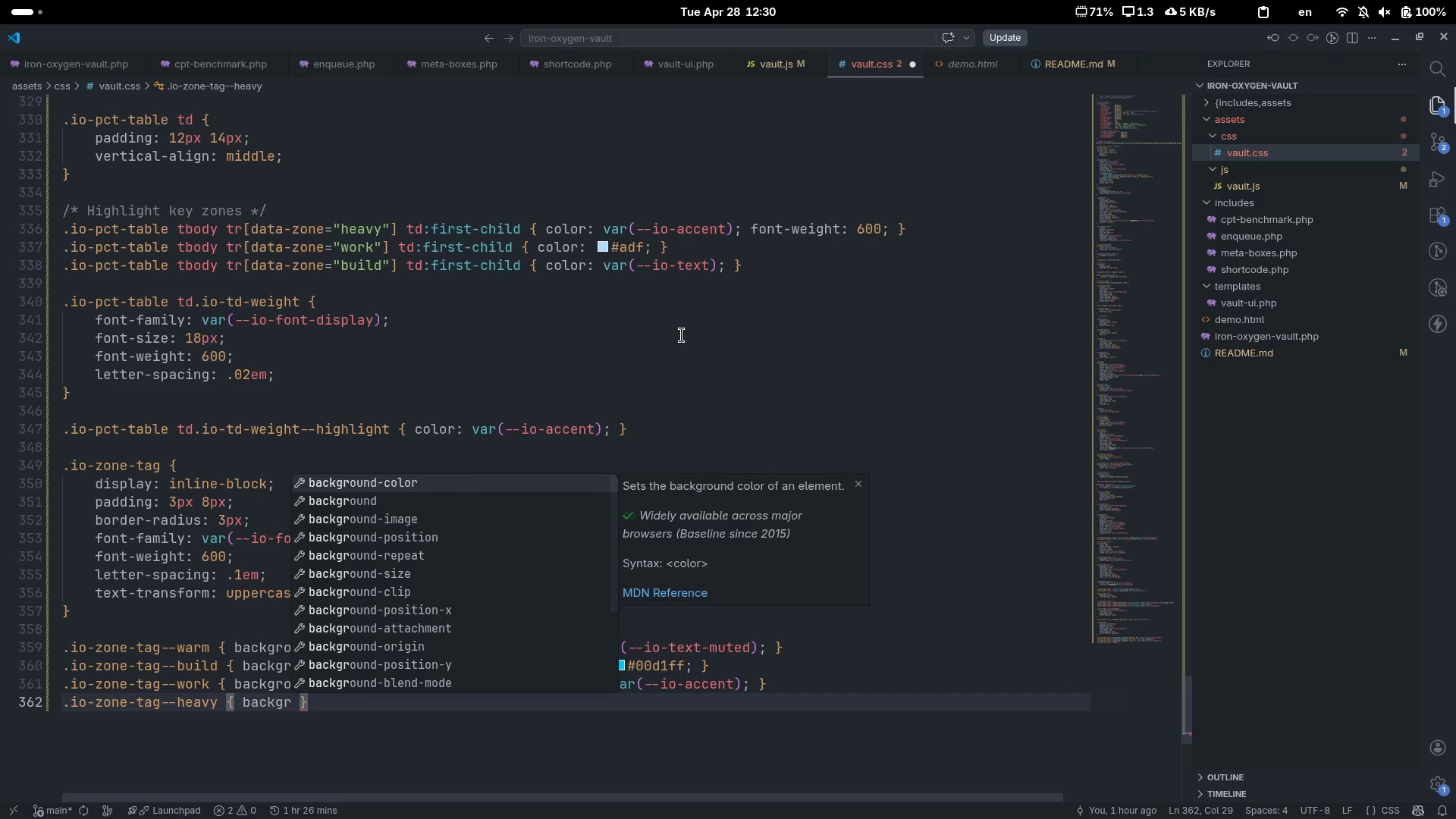 
key(ArrowDown)
 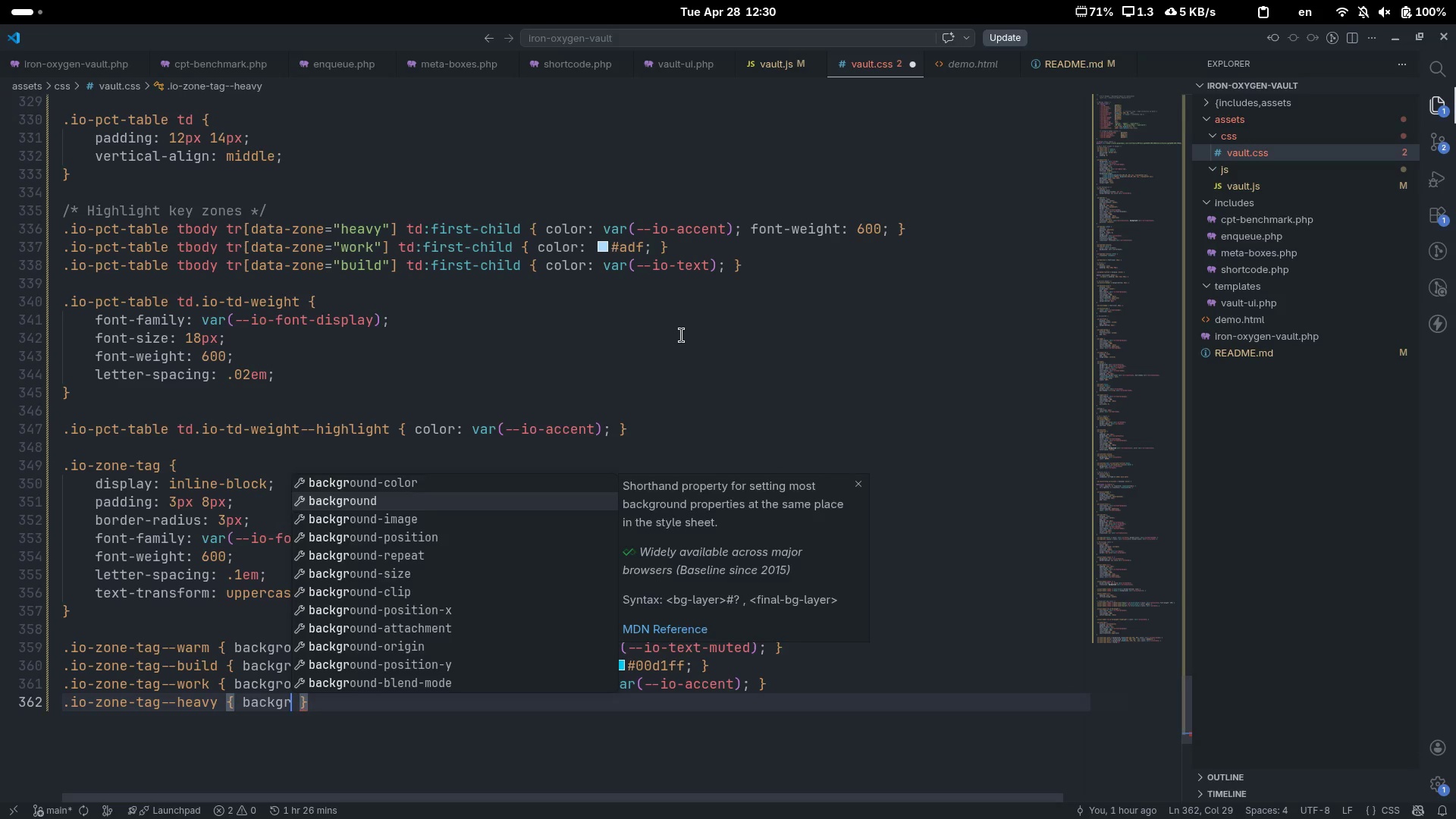 
key(Enter)
 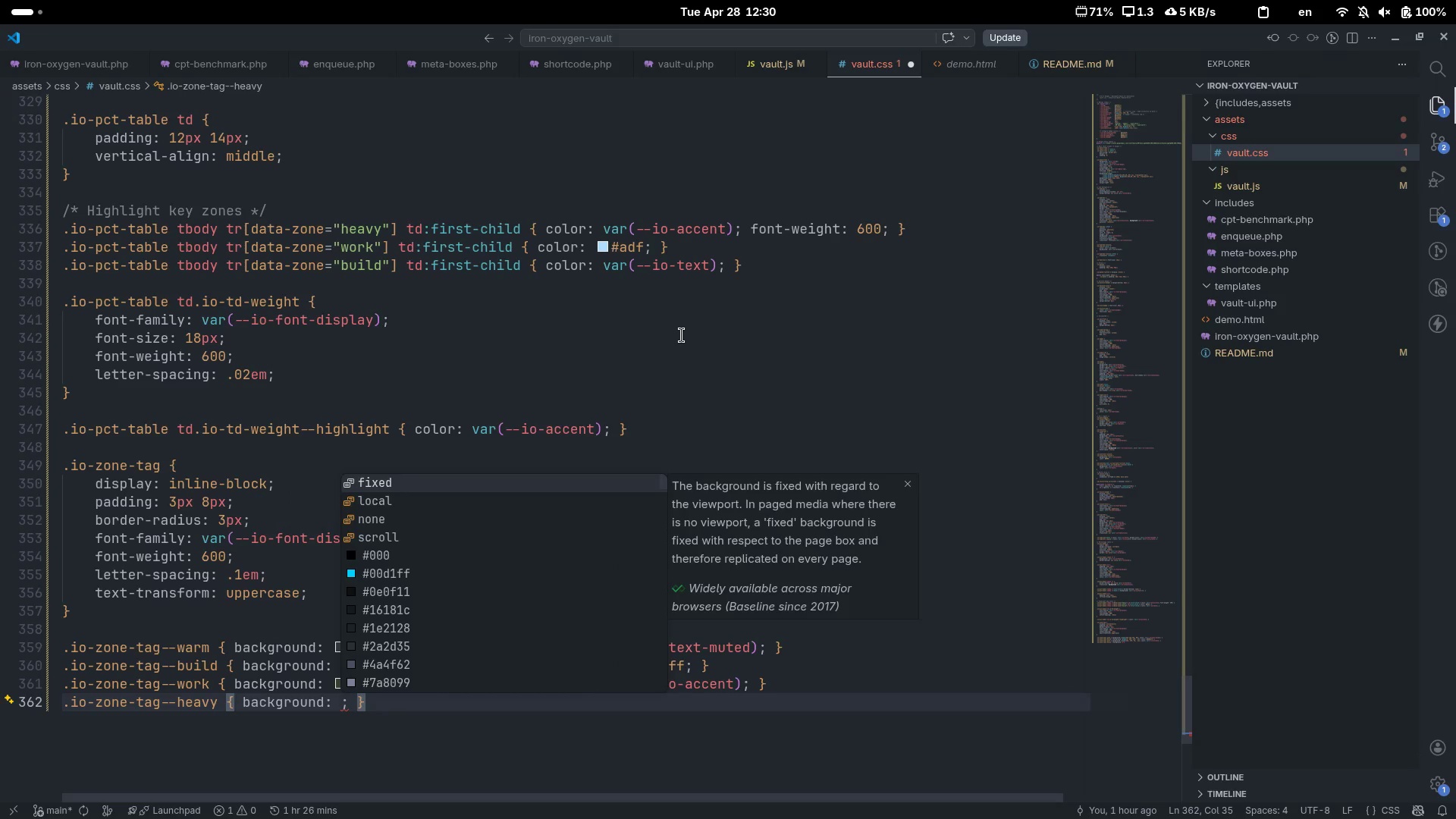 
type(rgba)
 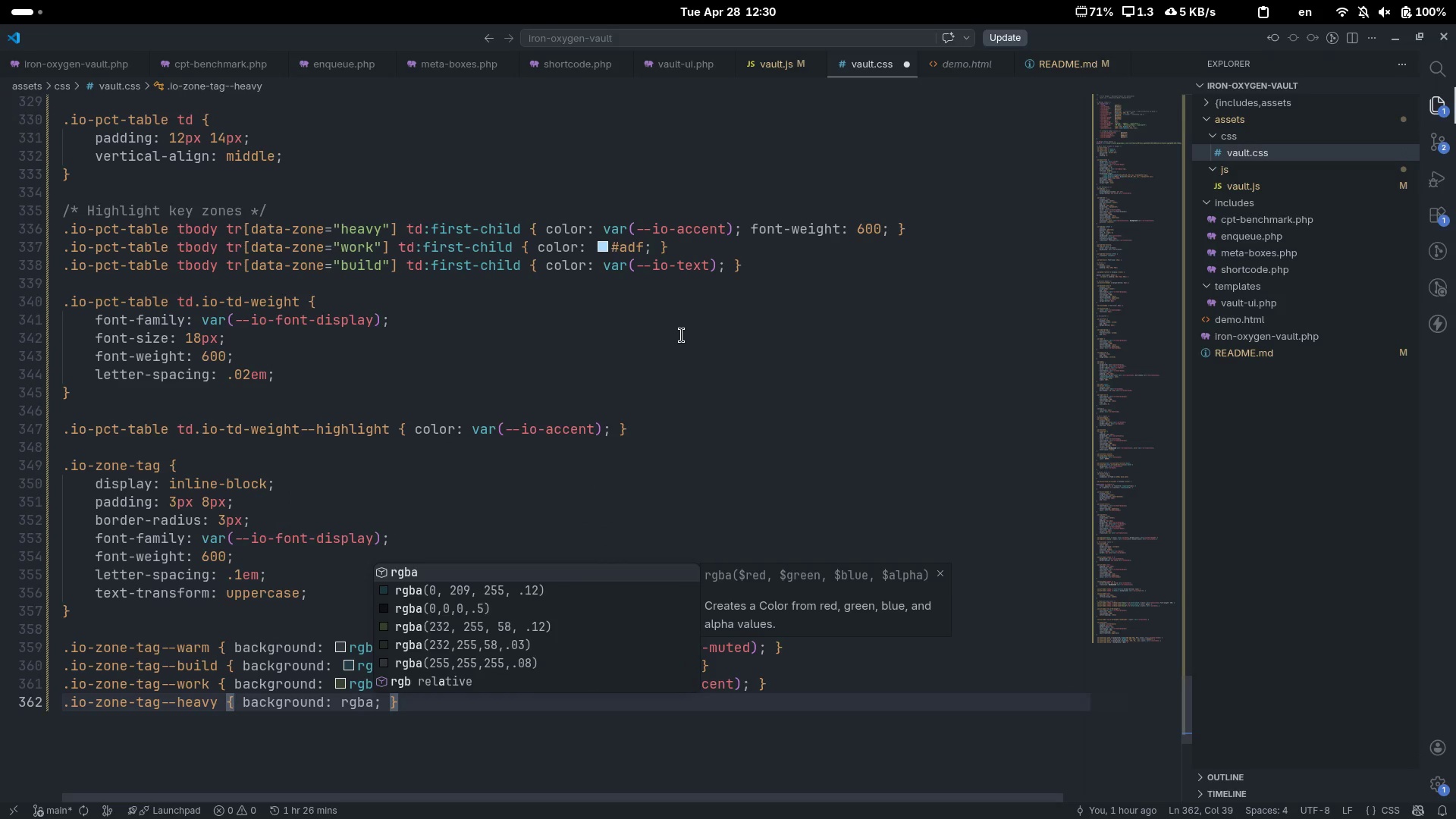 
key(Enter)
 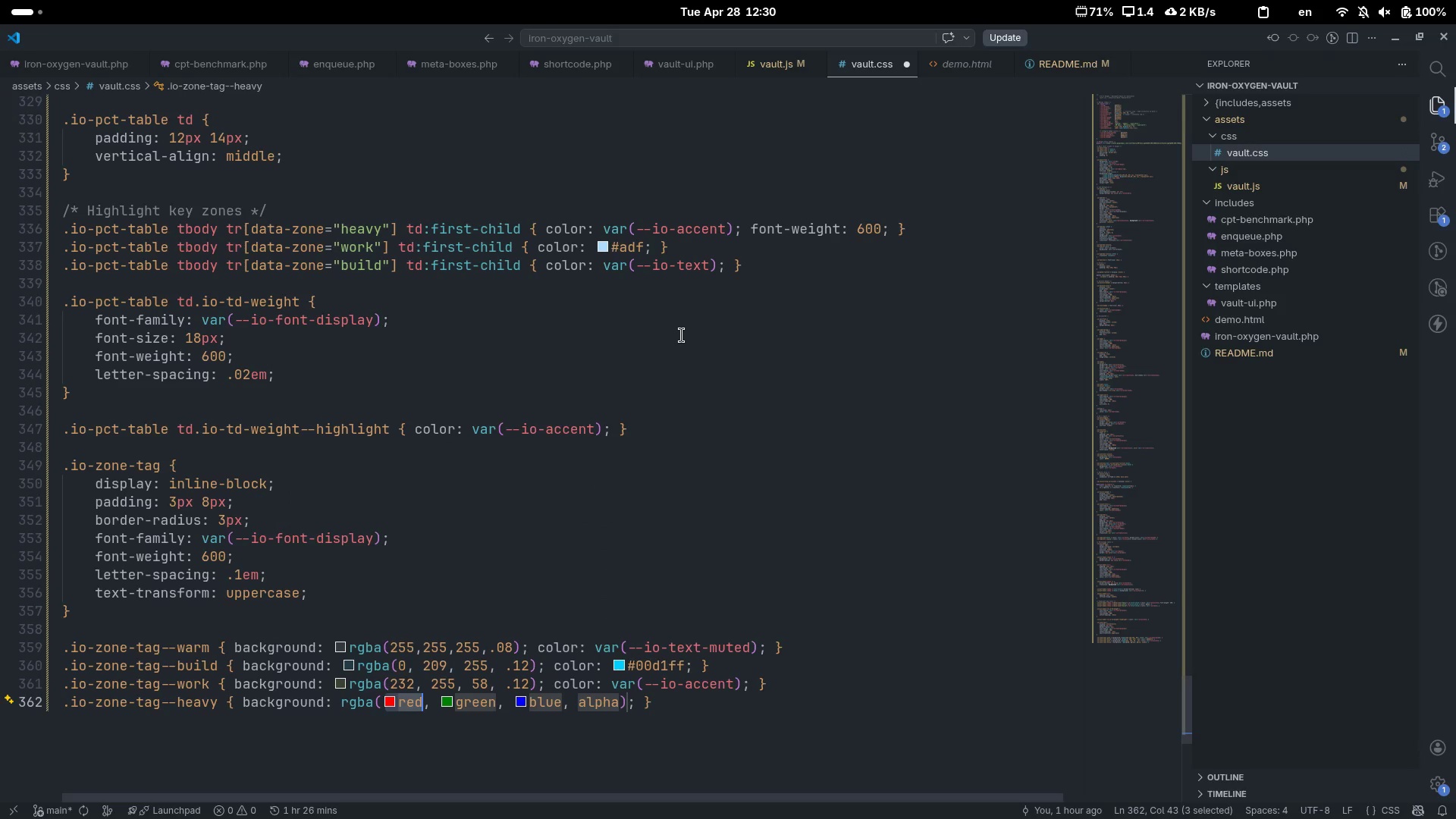 
wait(5.7)
 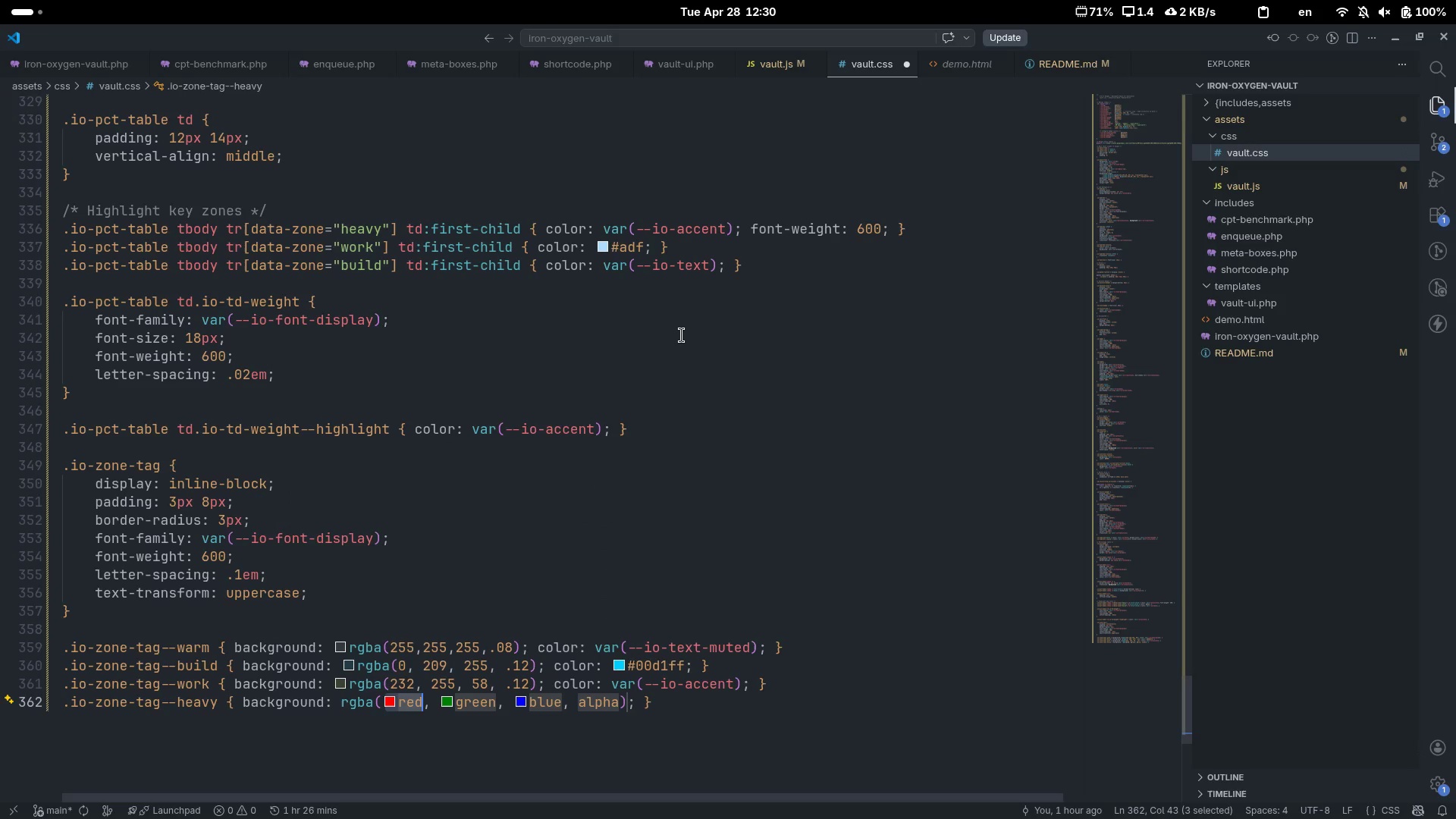 
type(255)
key(Tab)
type(85)
key(Backspace)
type(6)
key(Tab)
type(48)
key(Tab)
type(.15)
 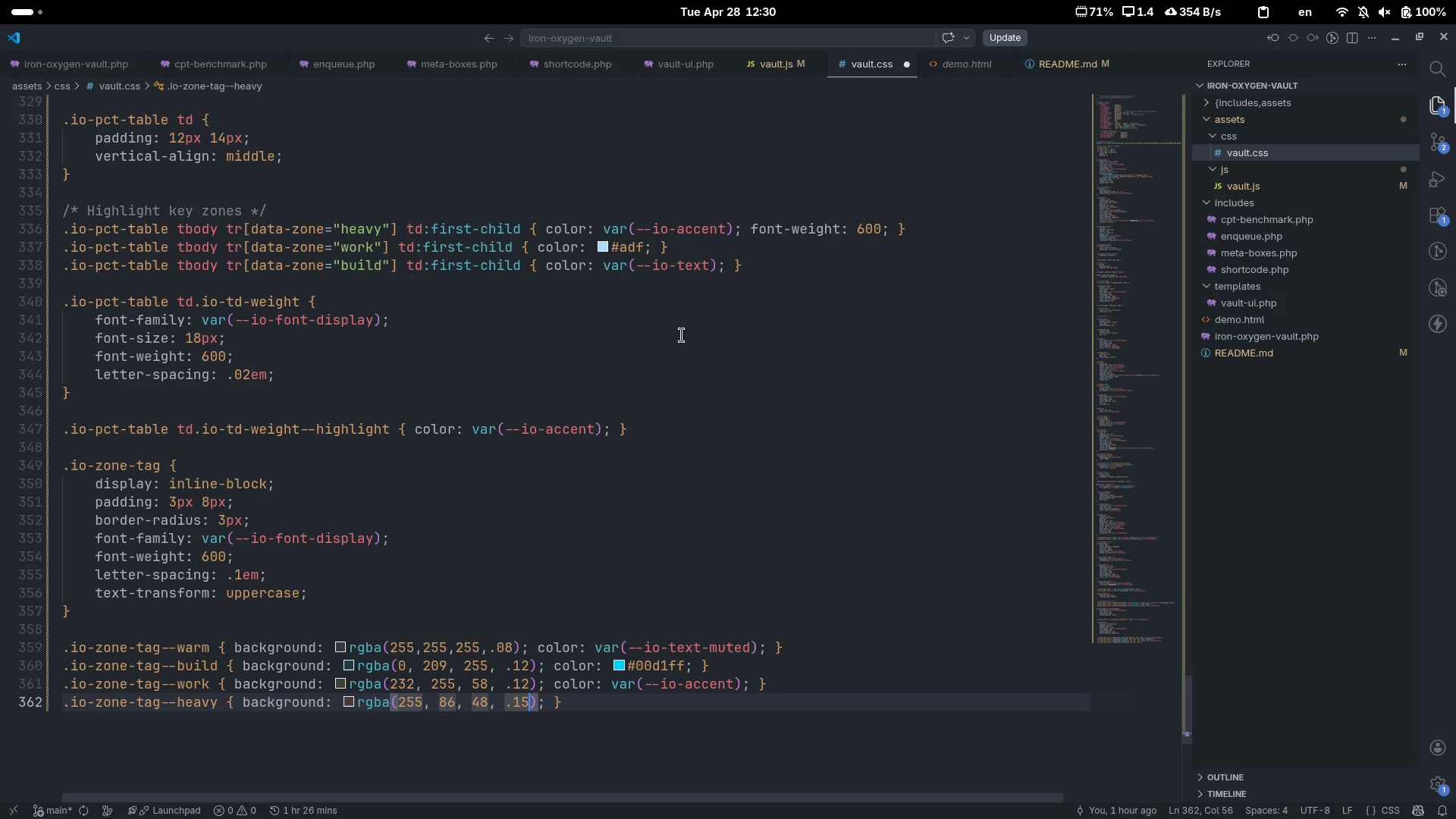 
key(ArrowRight)
 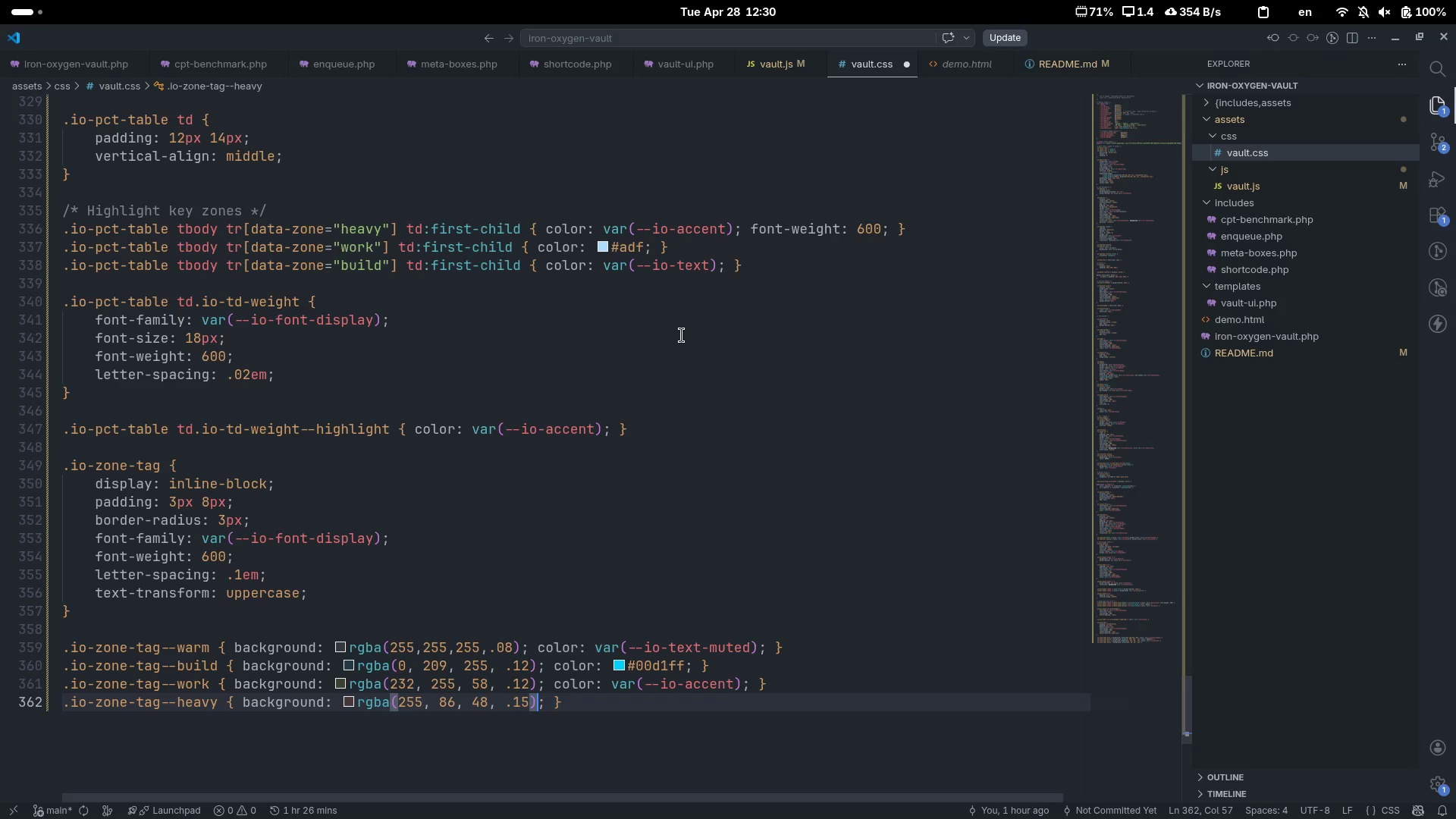 
key(ArrowRight)
 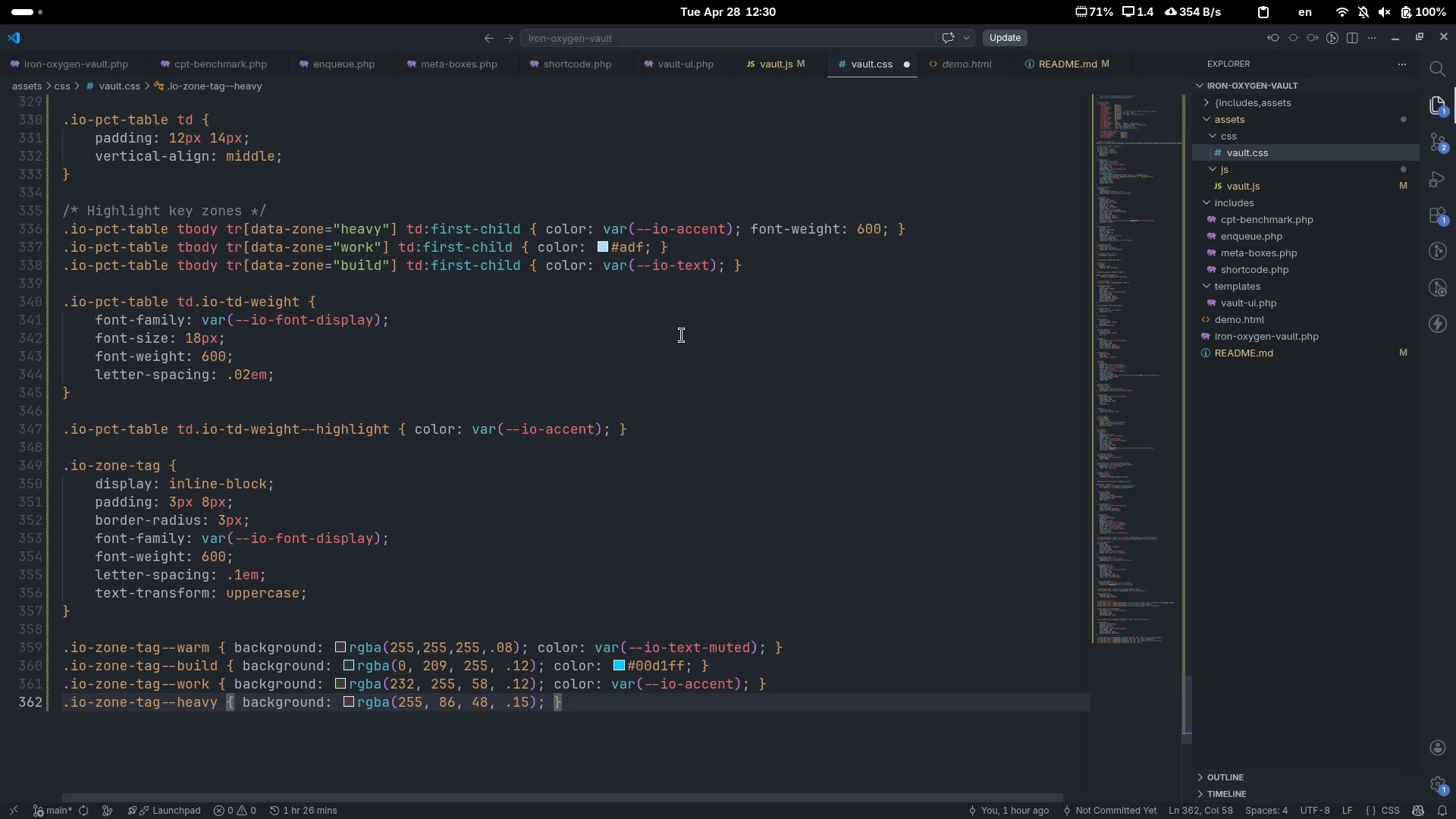 
type( COlo)
 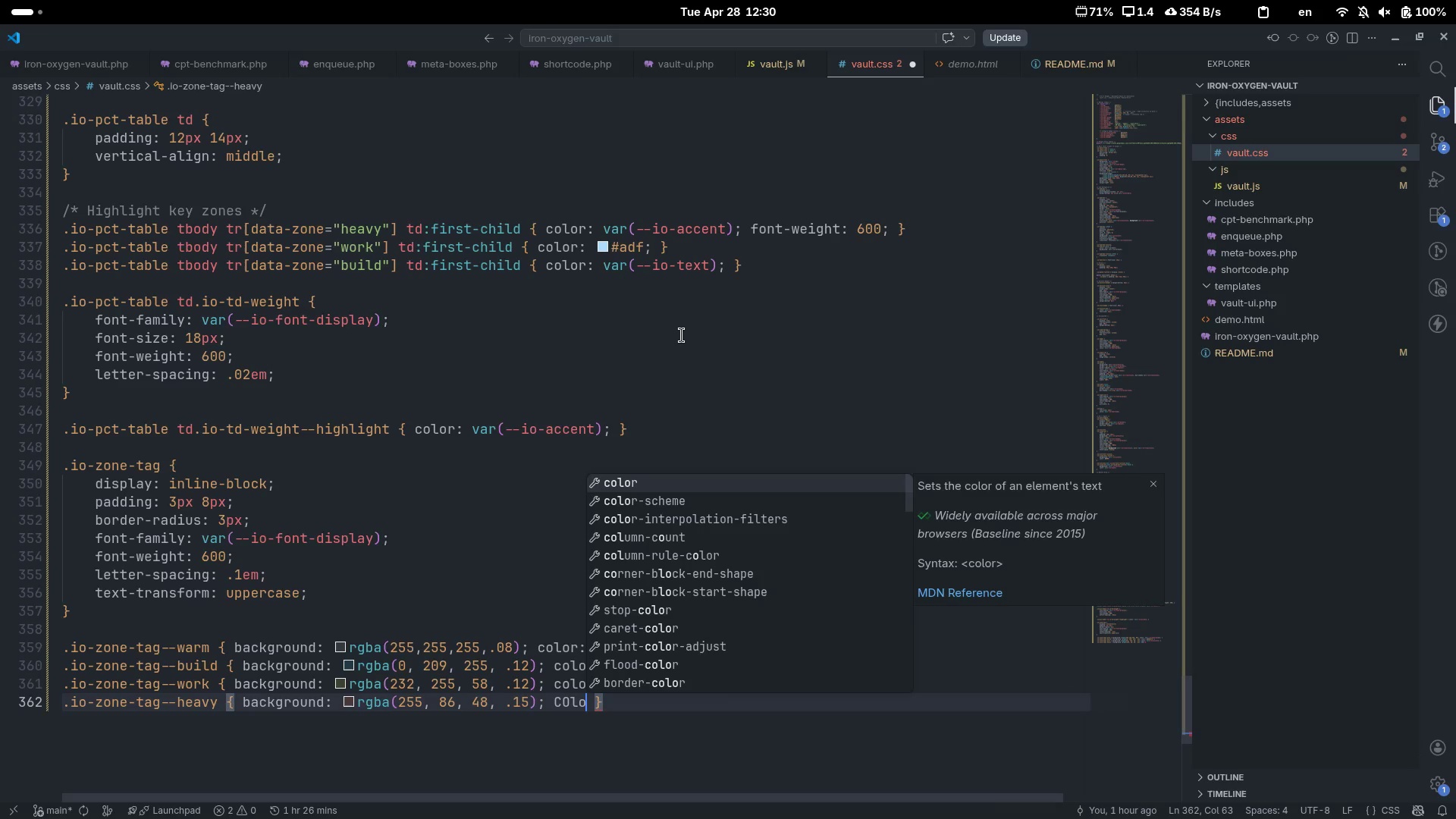 
key(Control+ControlLeft)
 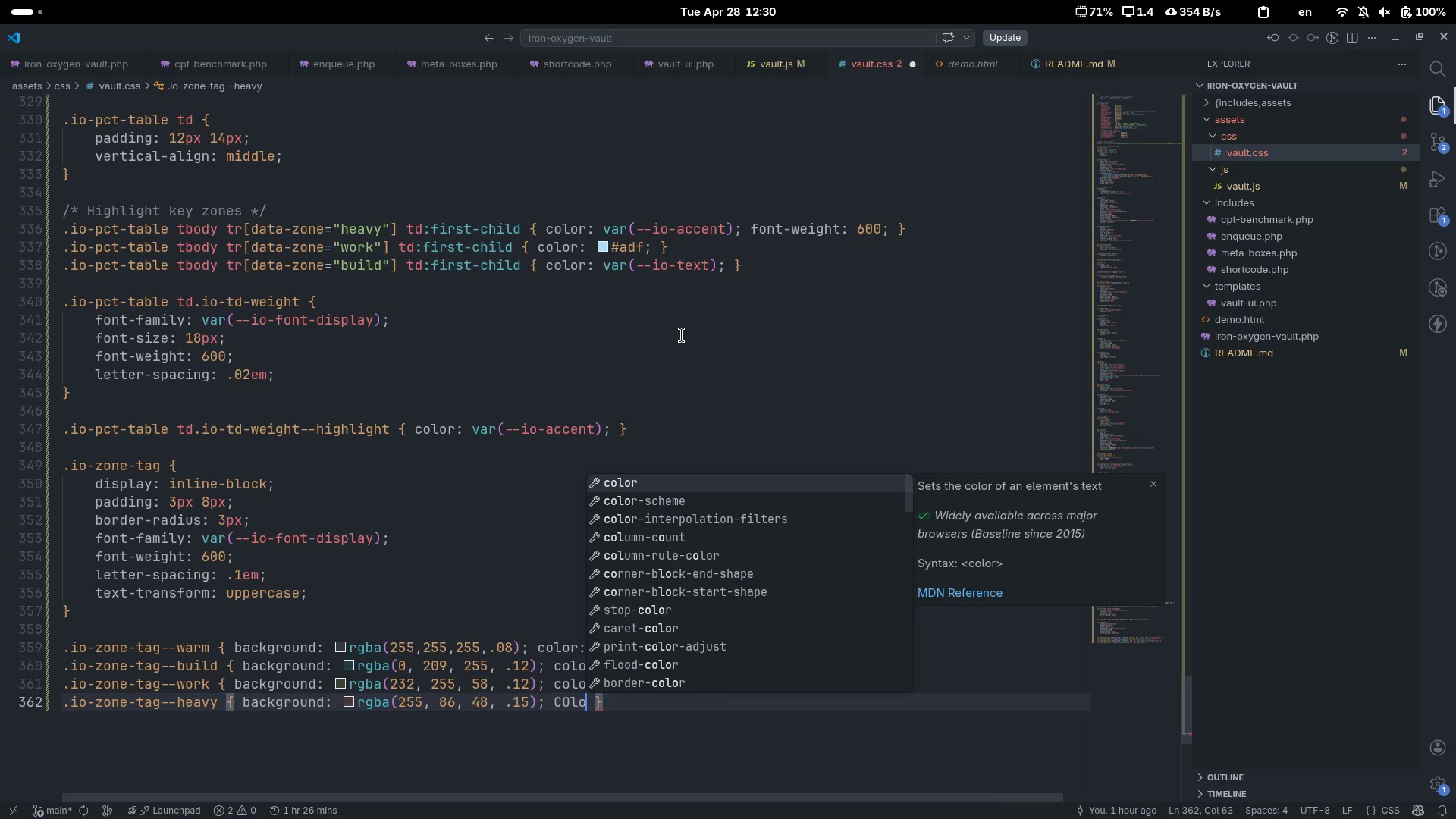 
key(Control+Backspace)
 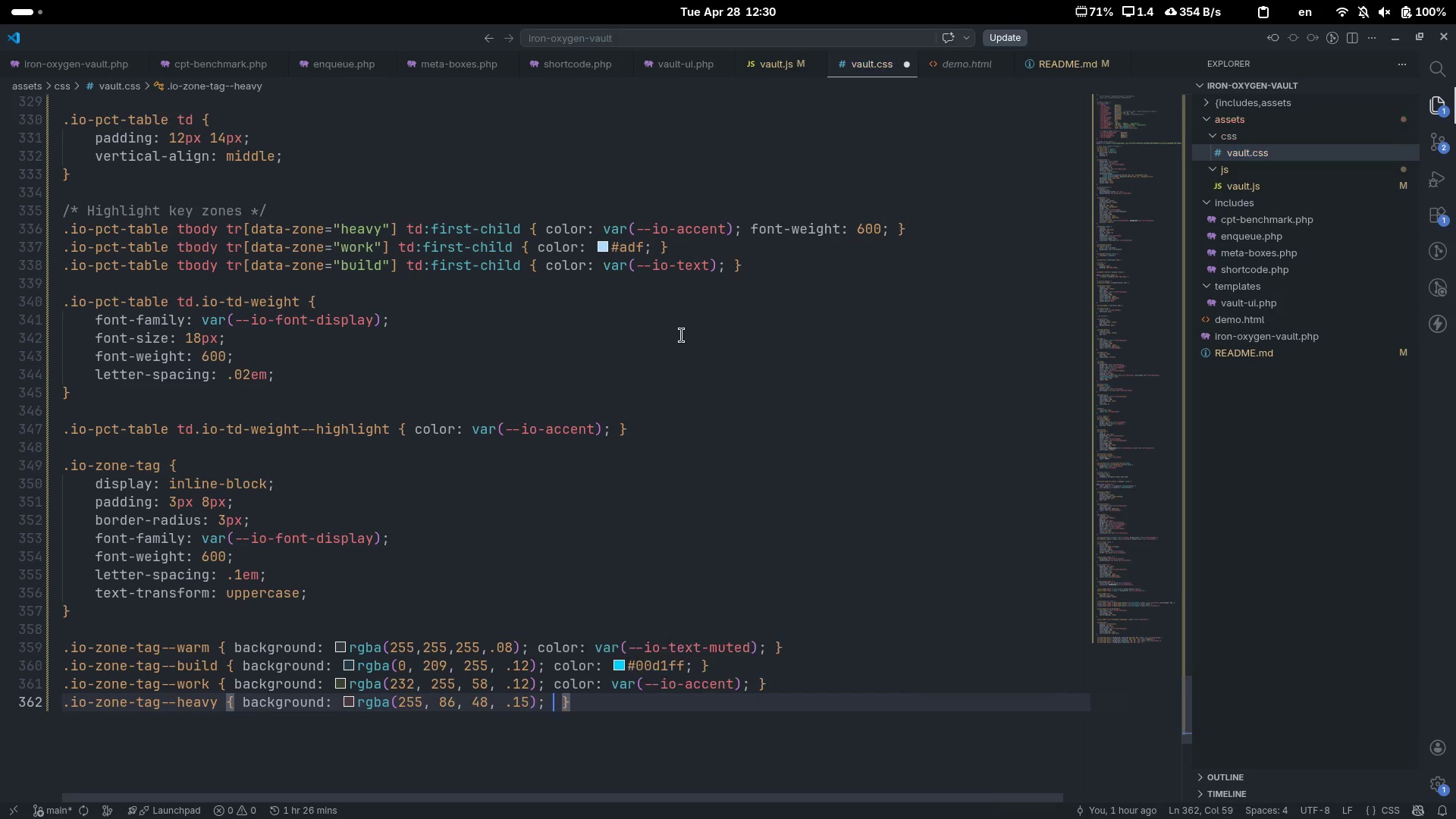 
type(colo)
key(Tab)
type(var(--)
 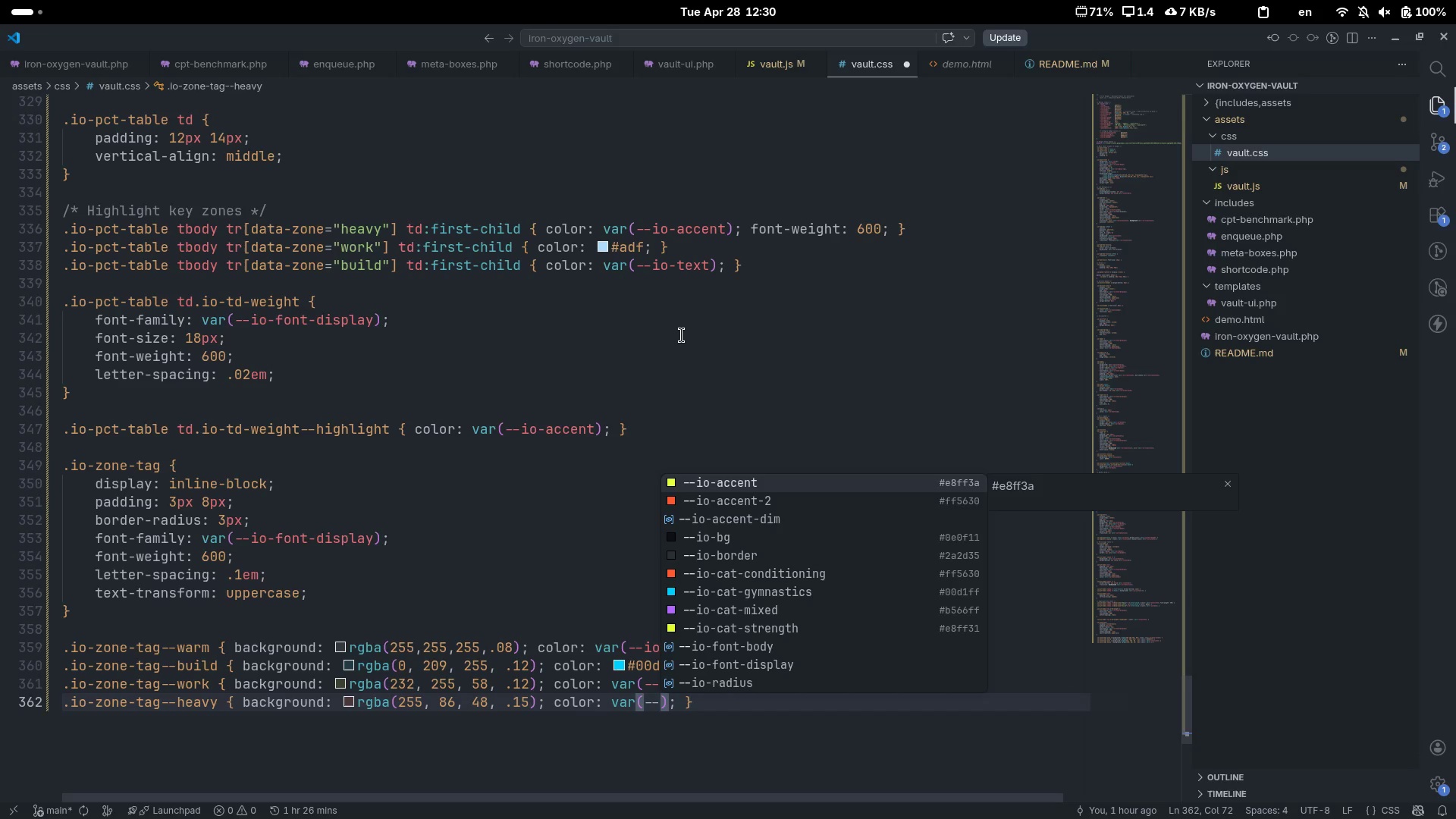 
type(io-acc)
 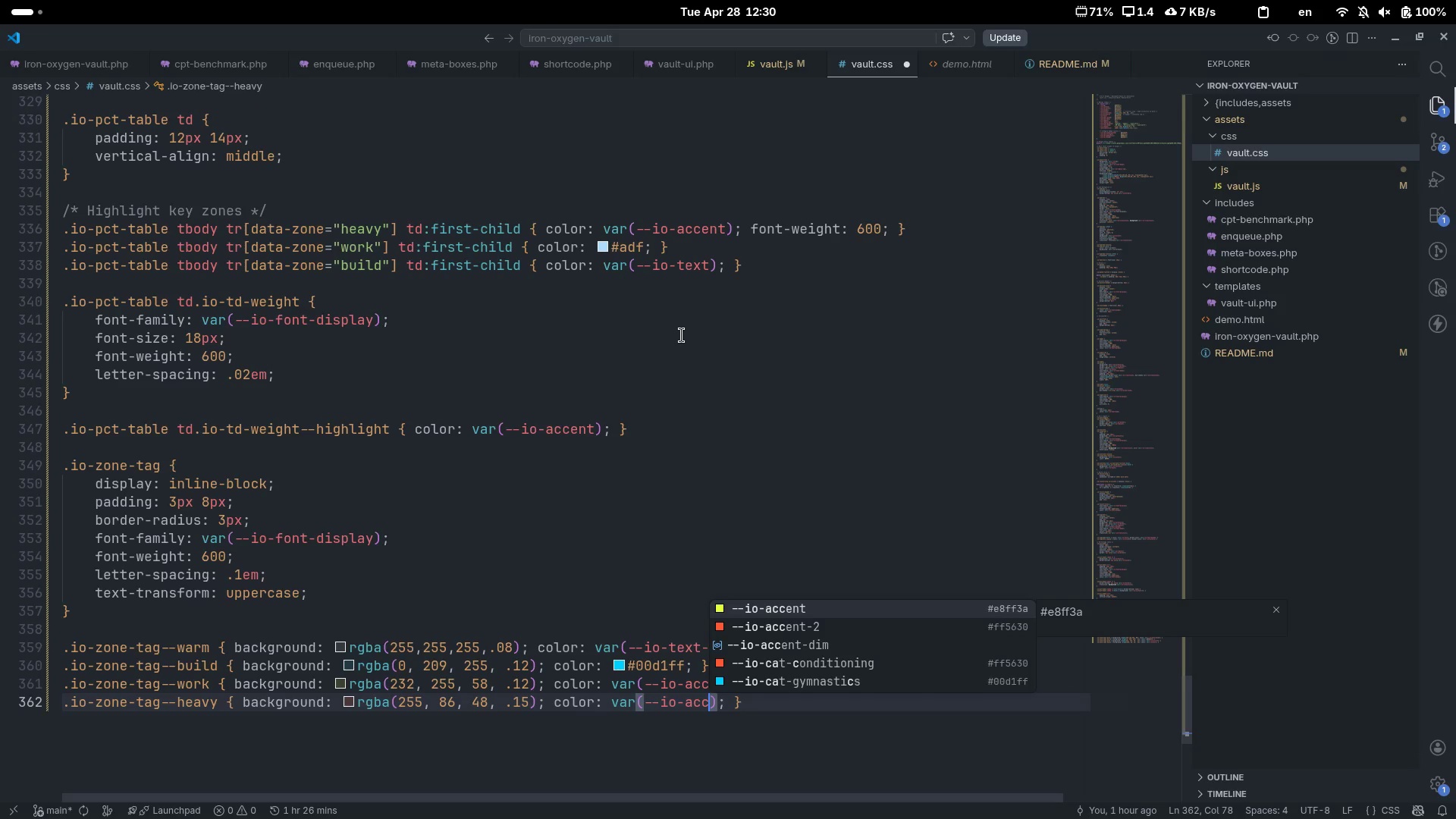 
key(ArrowDown)
 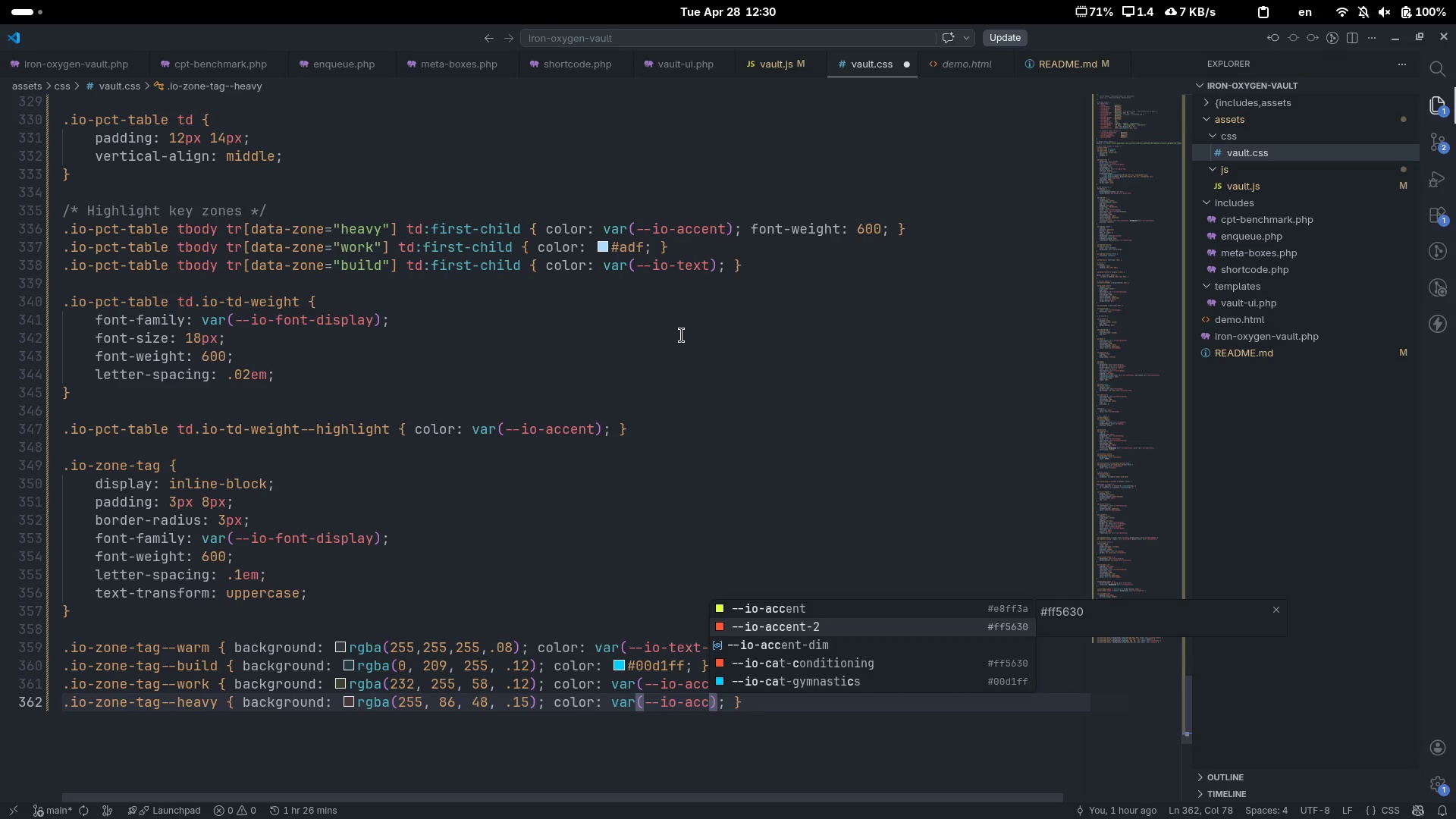 
key(Enter)
 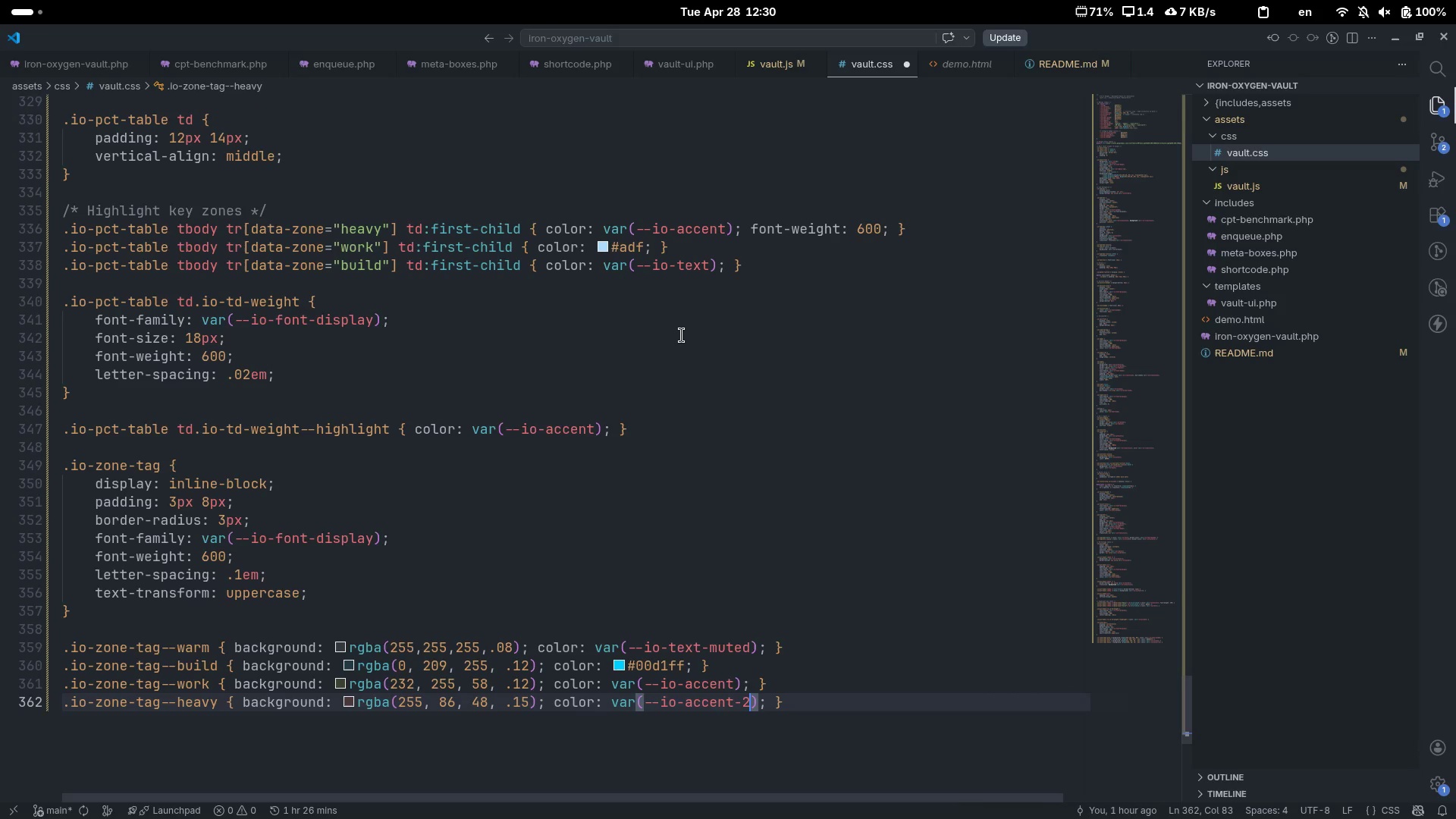 
key(ArrowRight)
 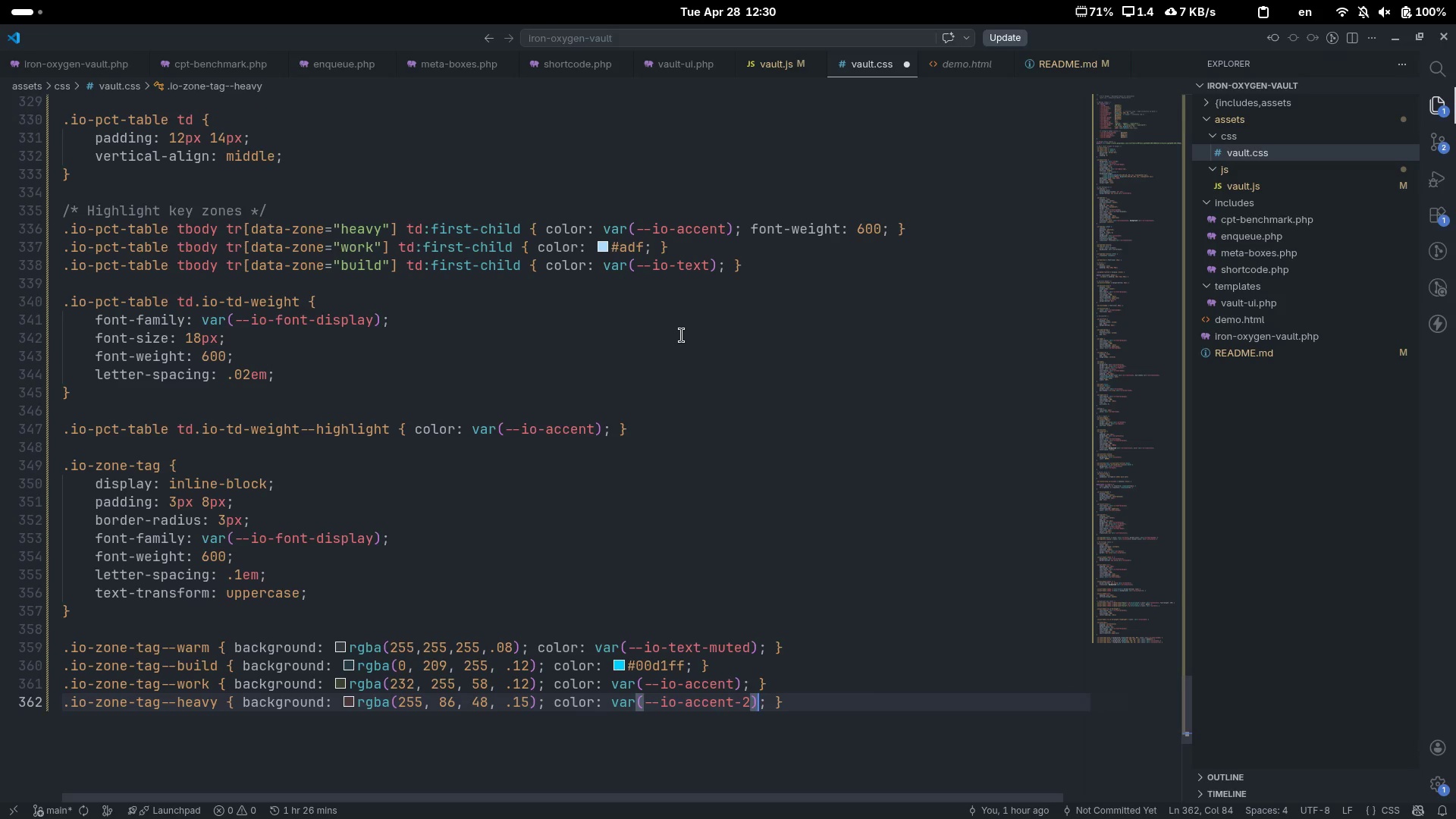 
key(ArrowRight)
 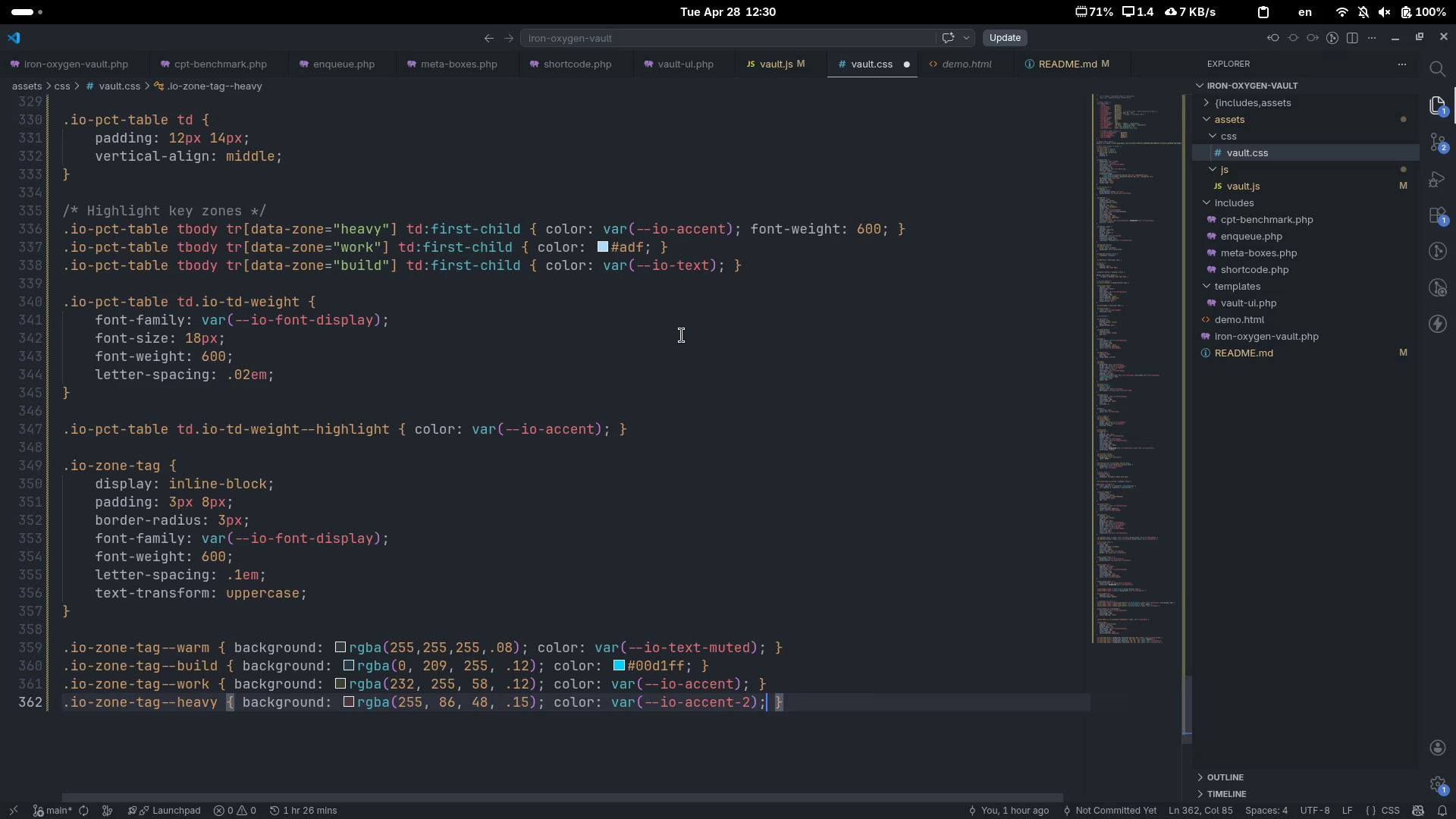 
key(ArrowRight)
 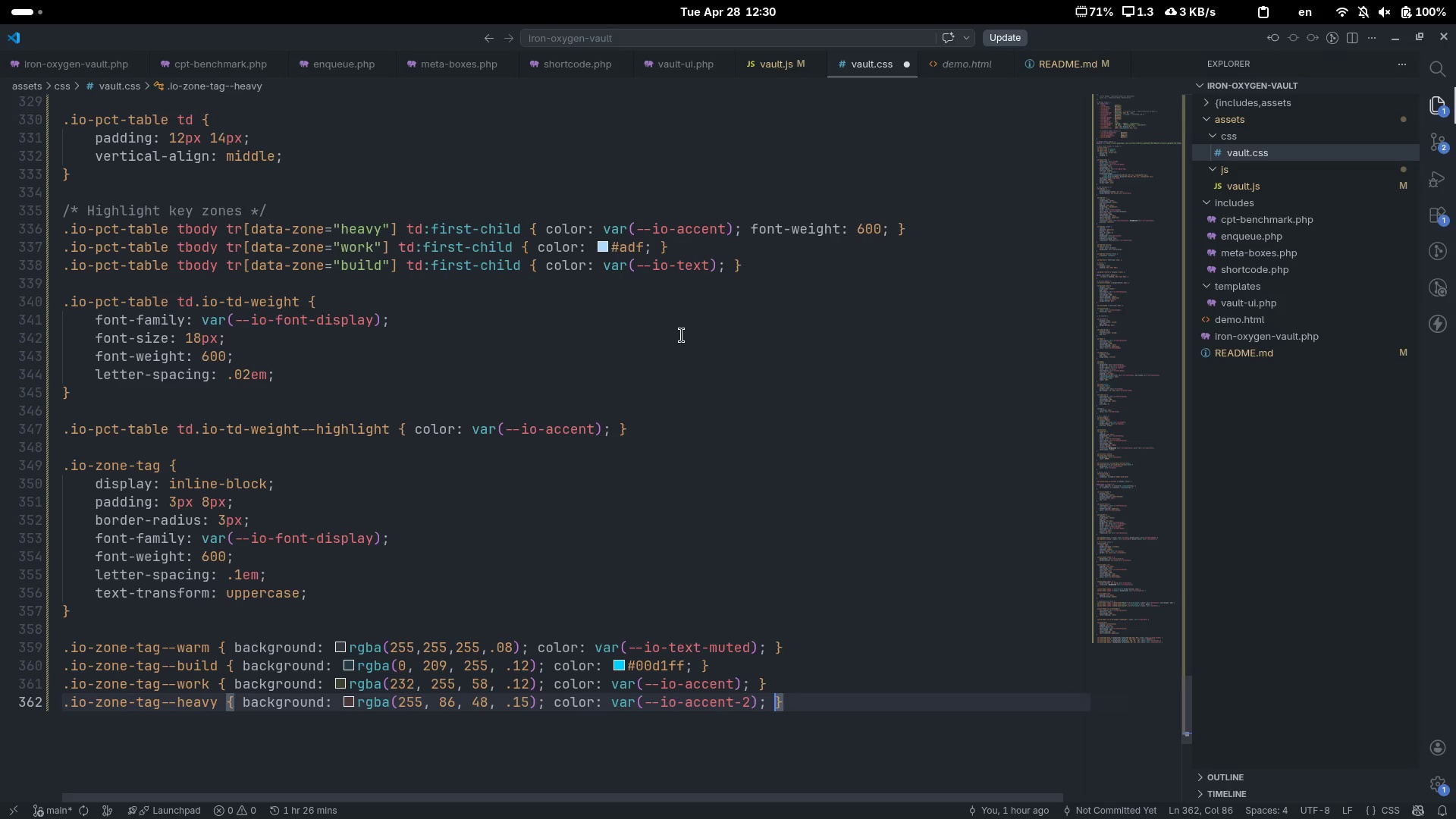 
key(ArrowRight)
 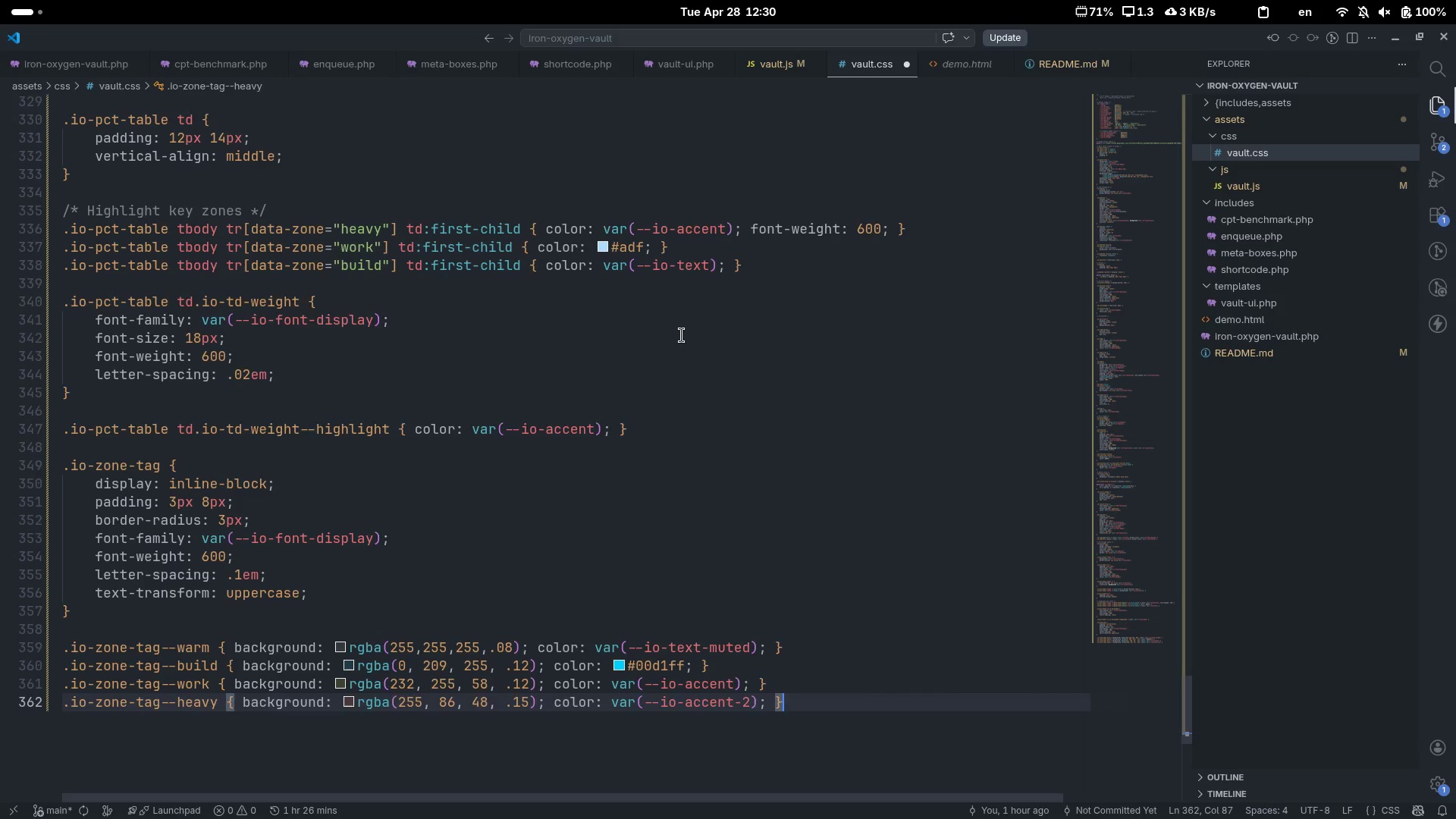 
key(Enter)
 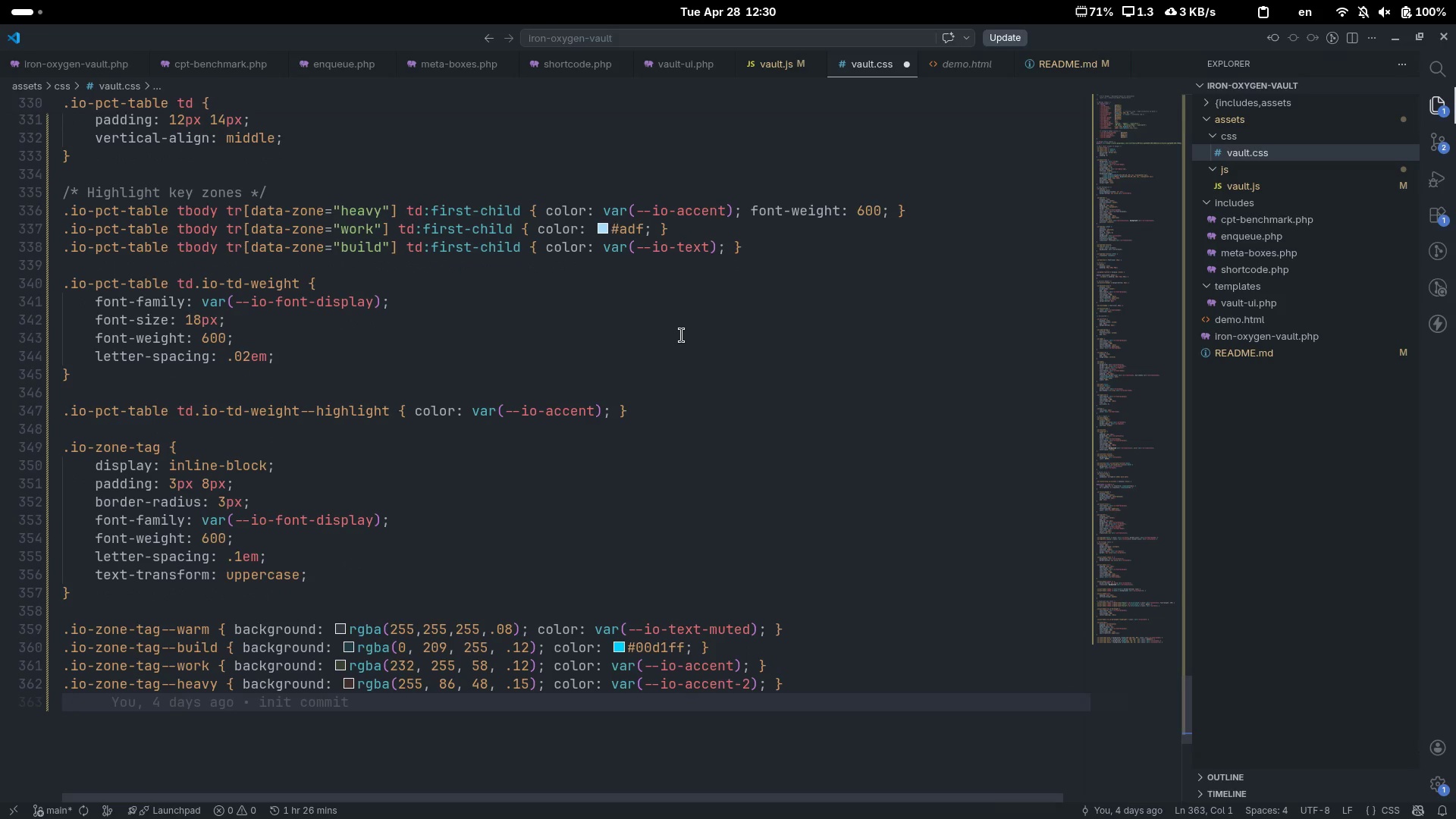 
type(.io-zne)
key(Backspace)
key(Backspace)
type(one-)
key(Escape)
type(tax)
key(Backspace)
type(g--max { )
 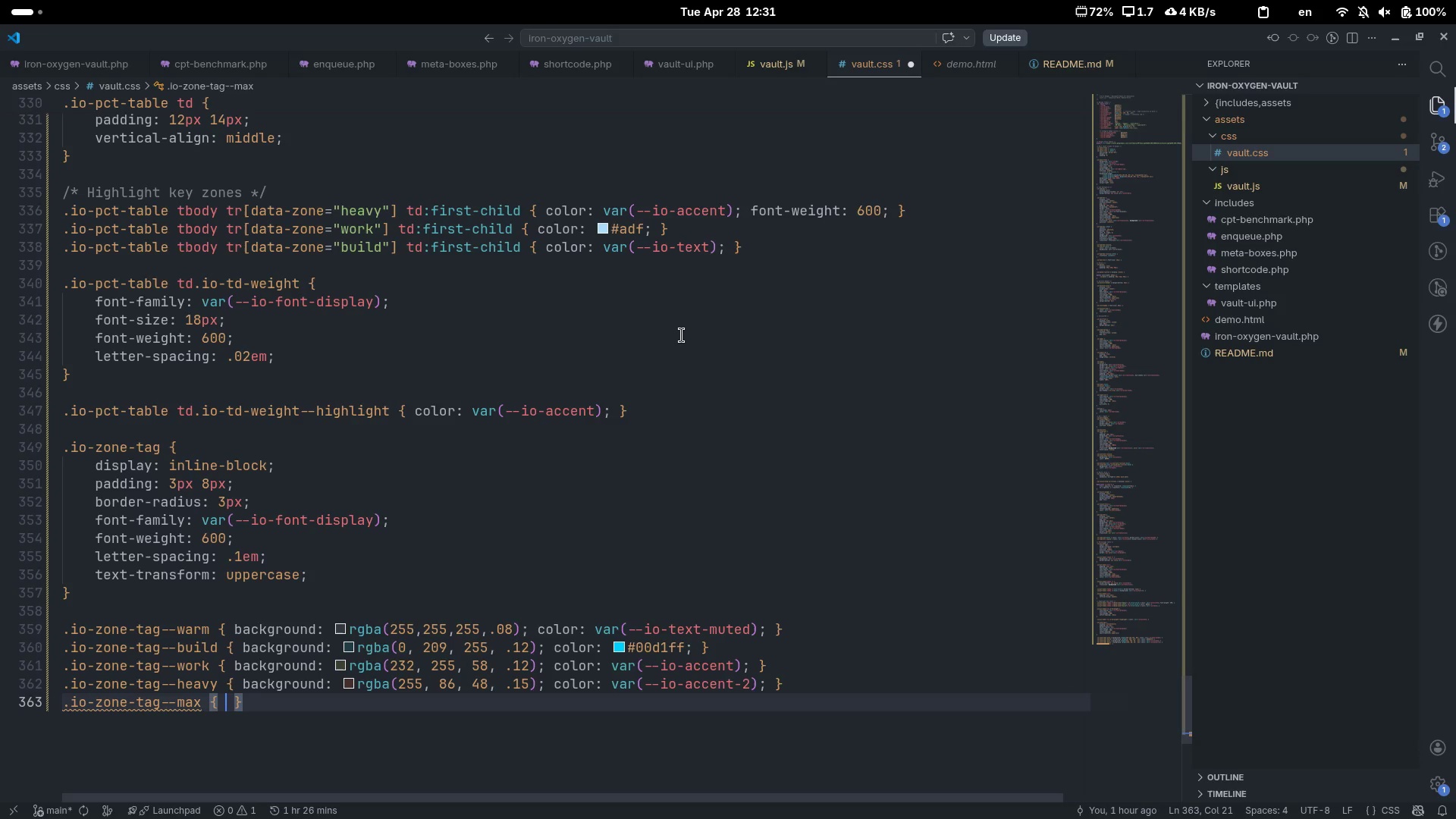 
 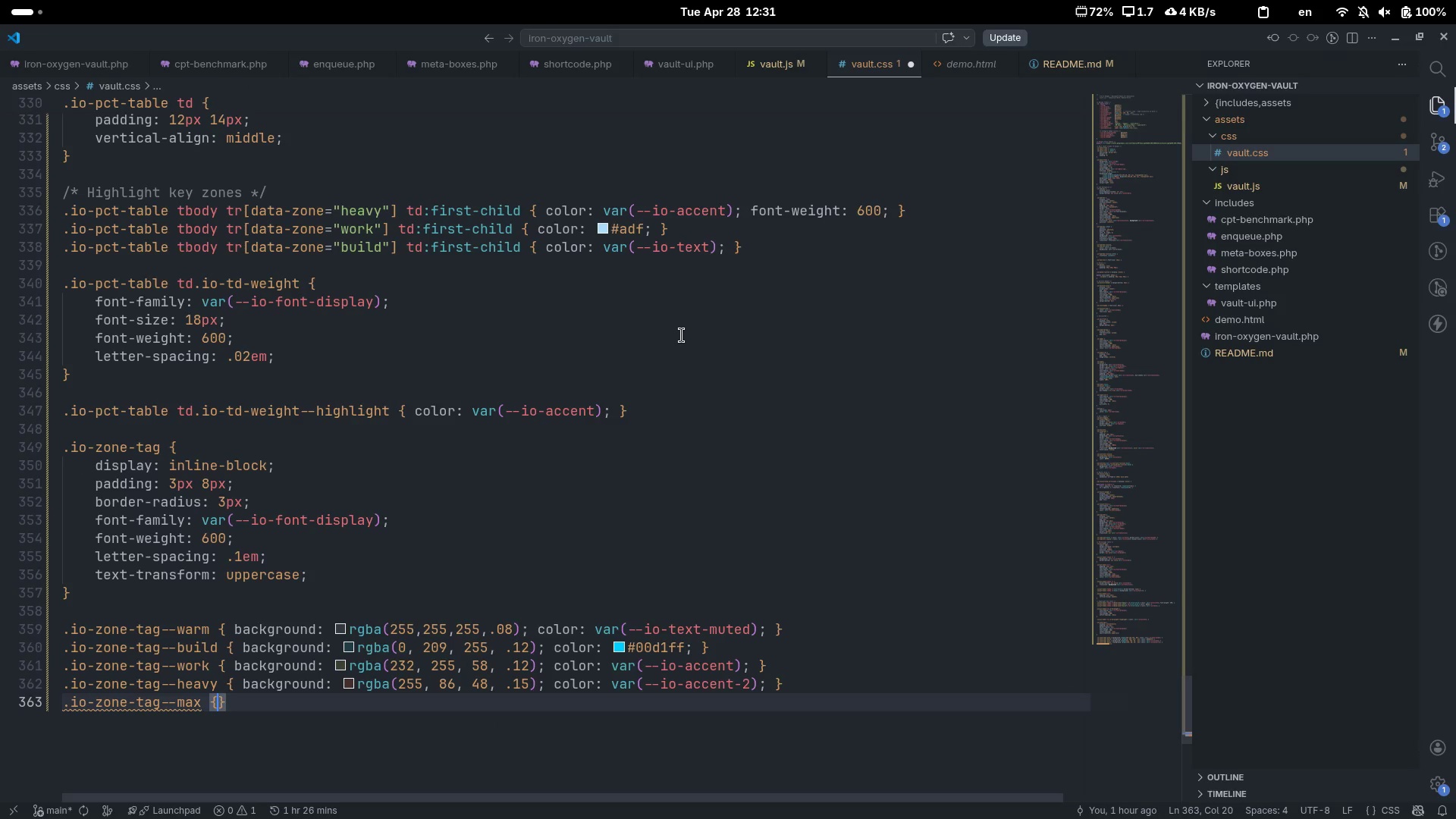 
key(ArrowLeft)
 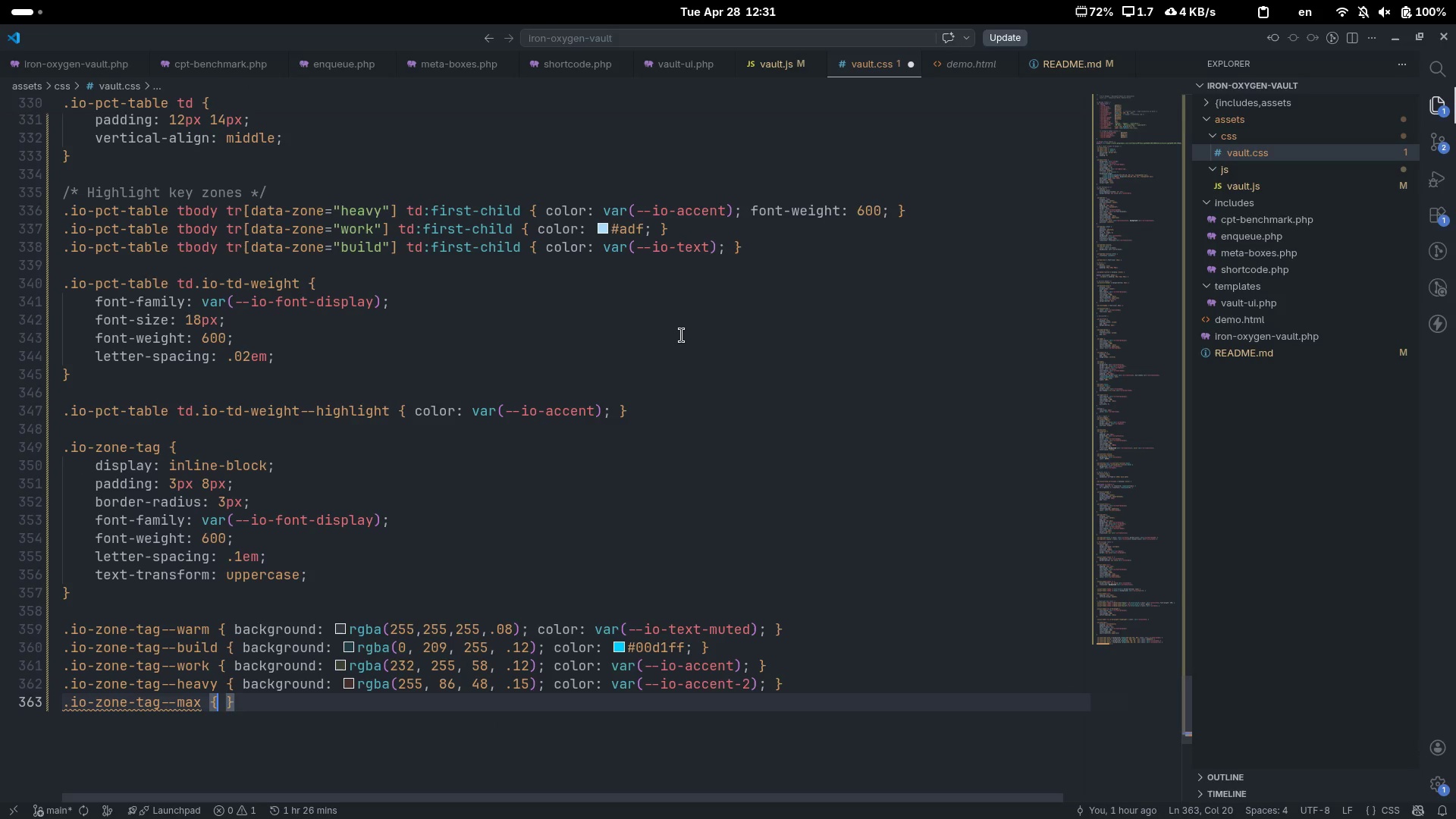 
type( backgo)
 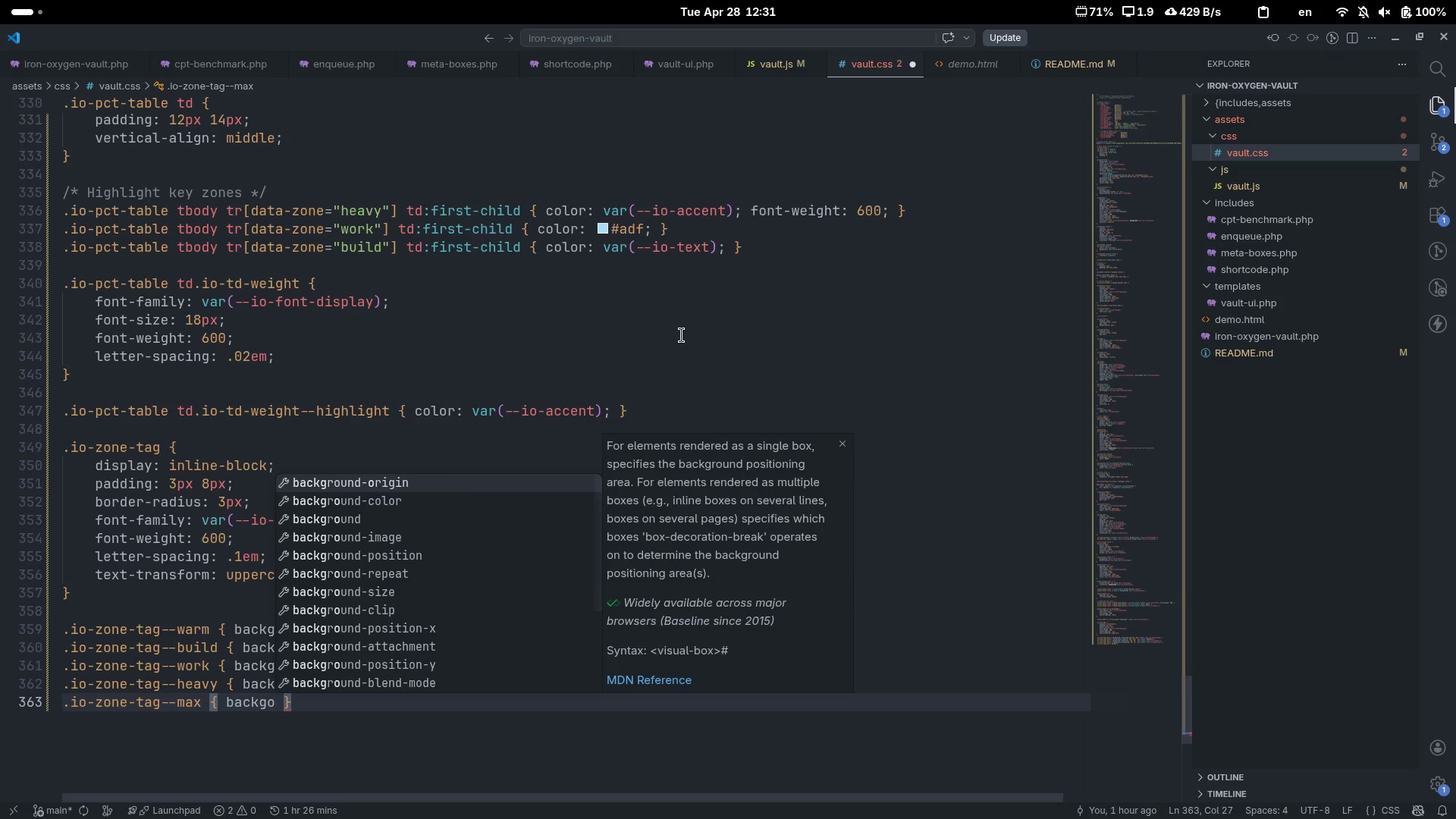 
key(ArrowDown)
 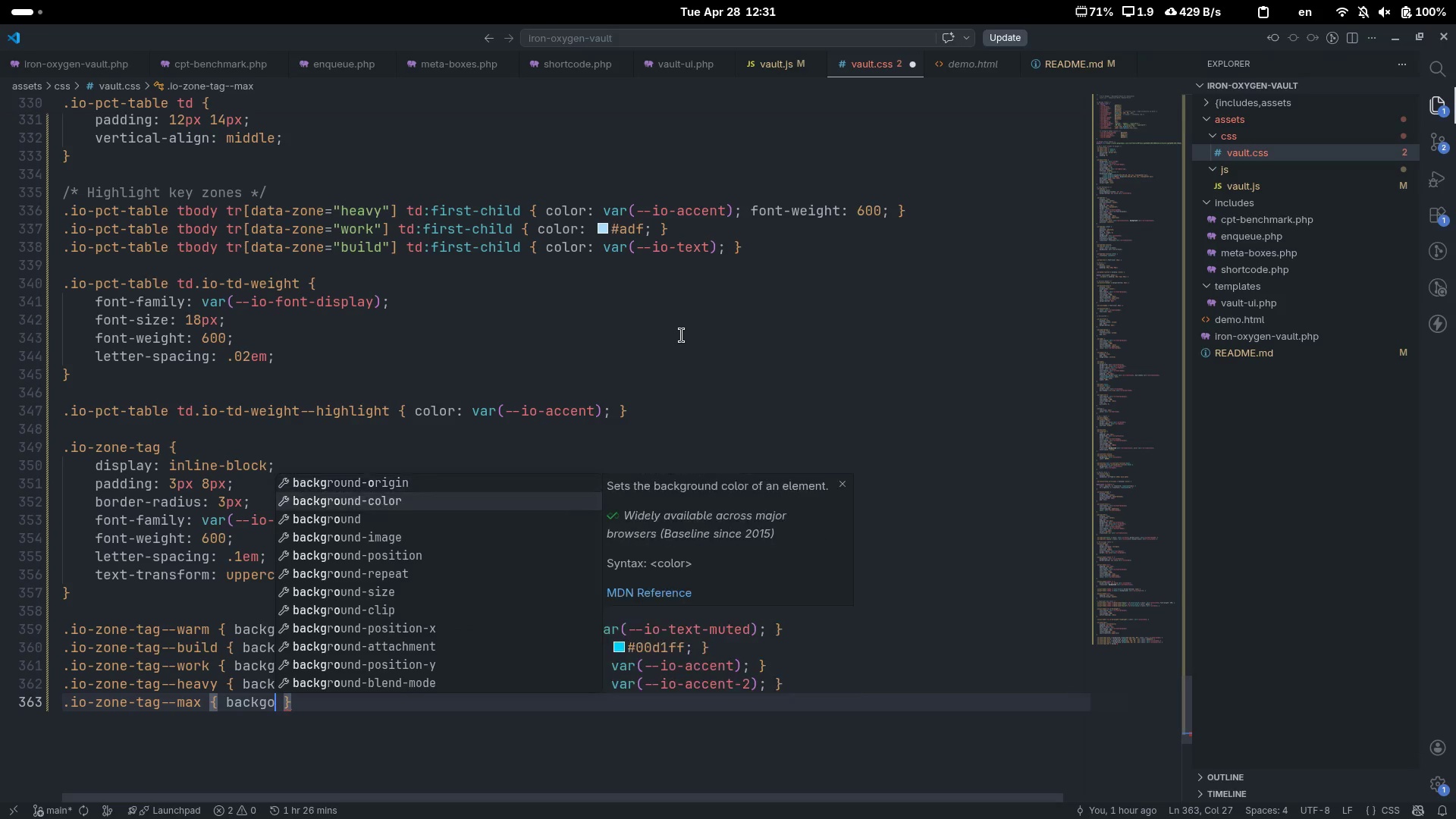 
key(ArrowDown)
 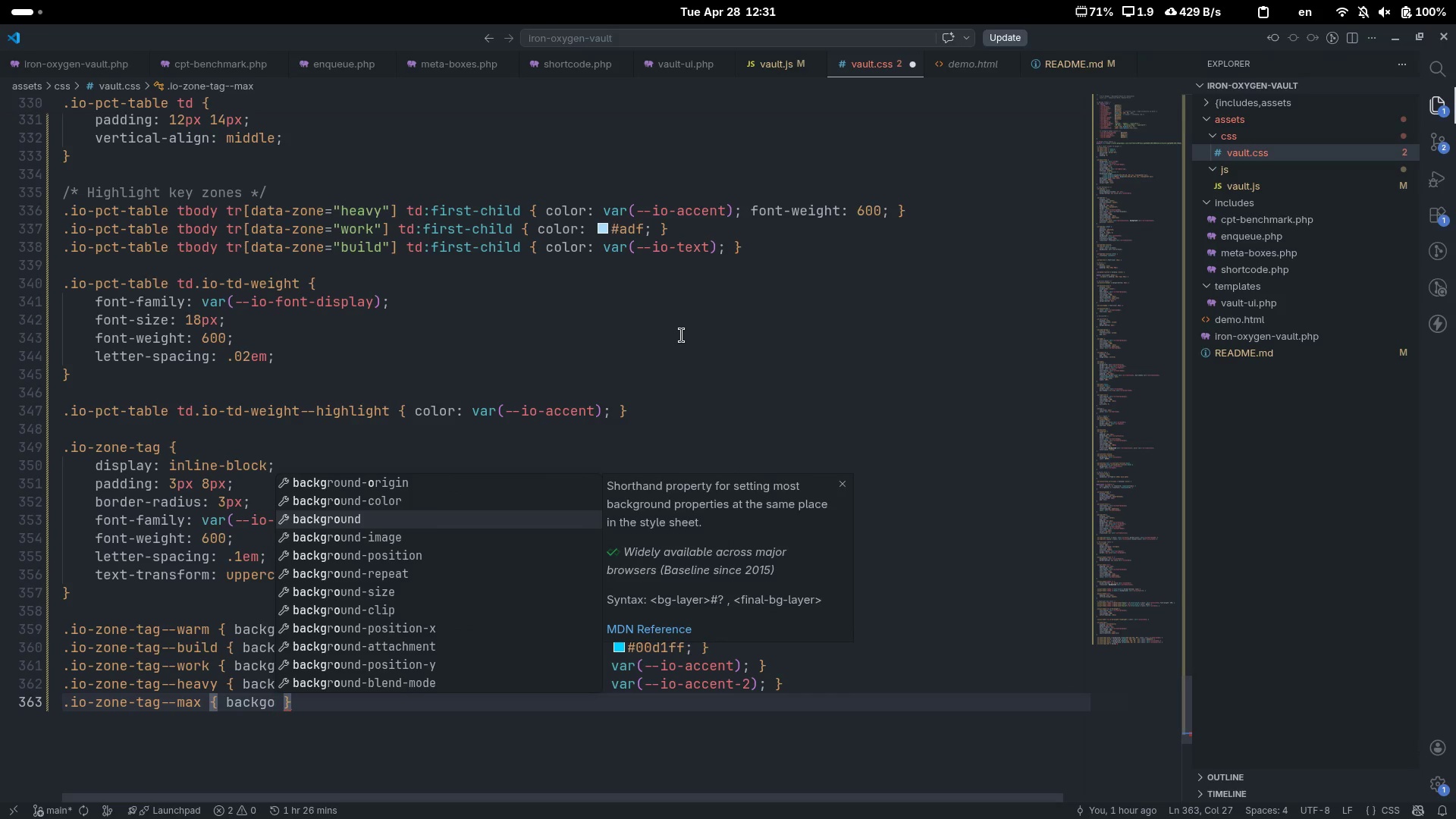 
key(Enter)
 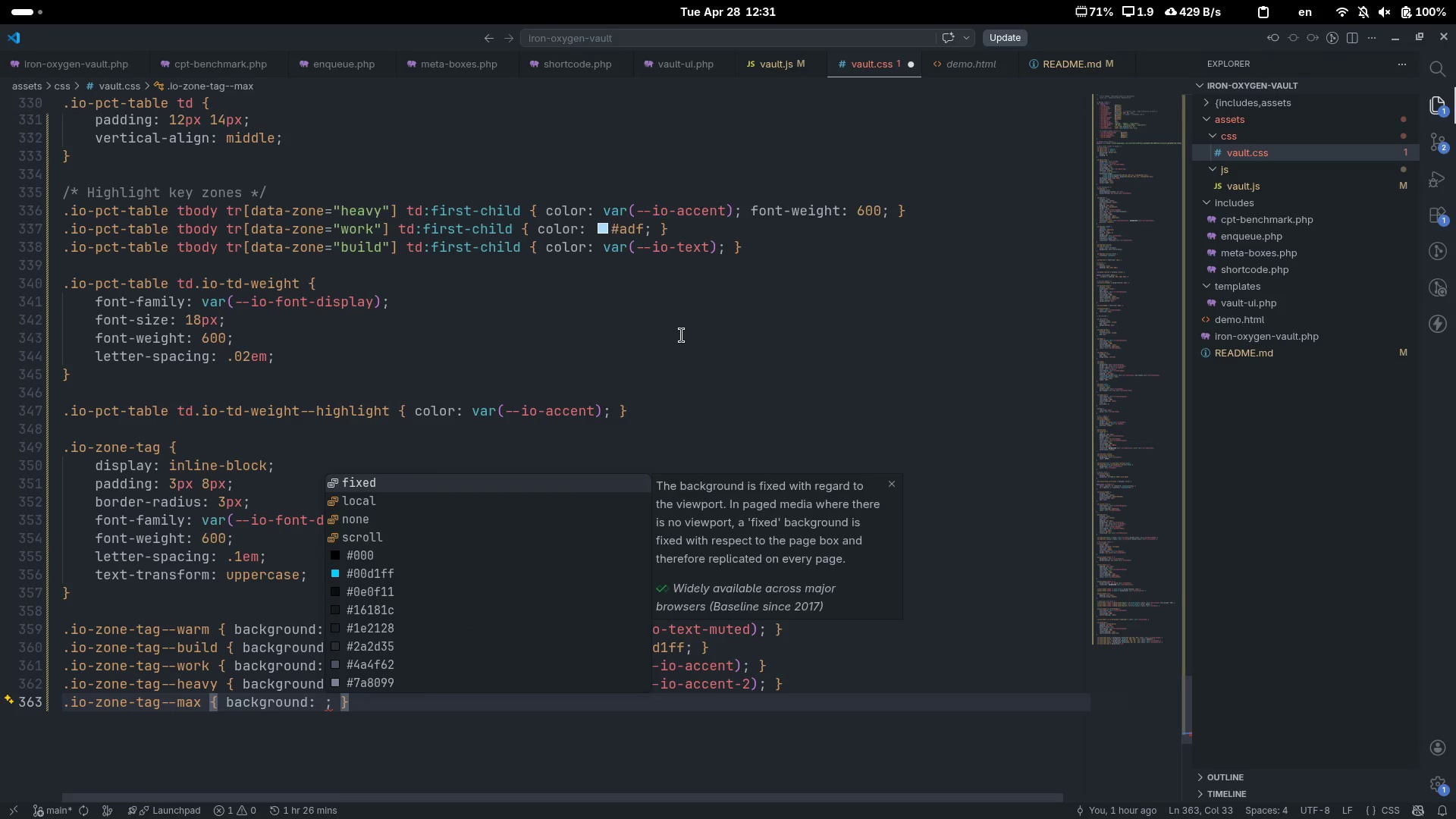 
type(rgba)
 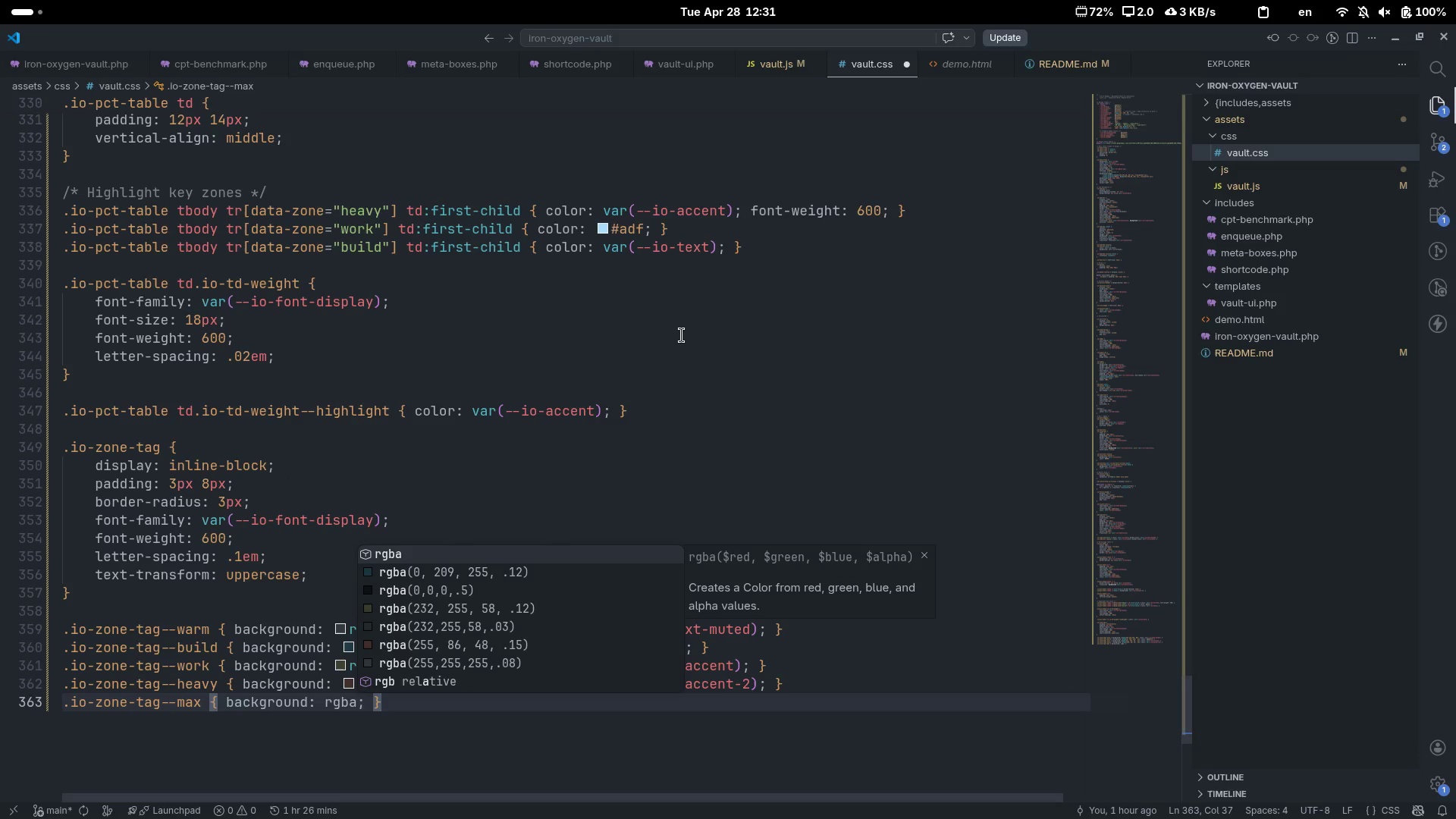 
key(Enter)
 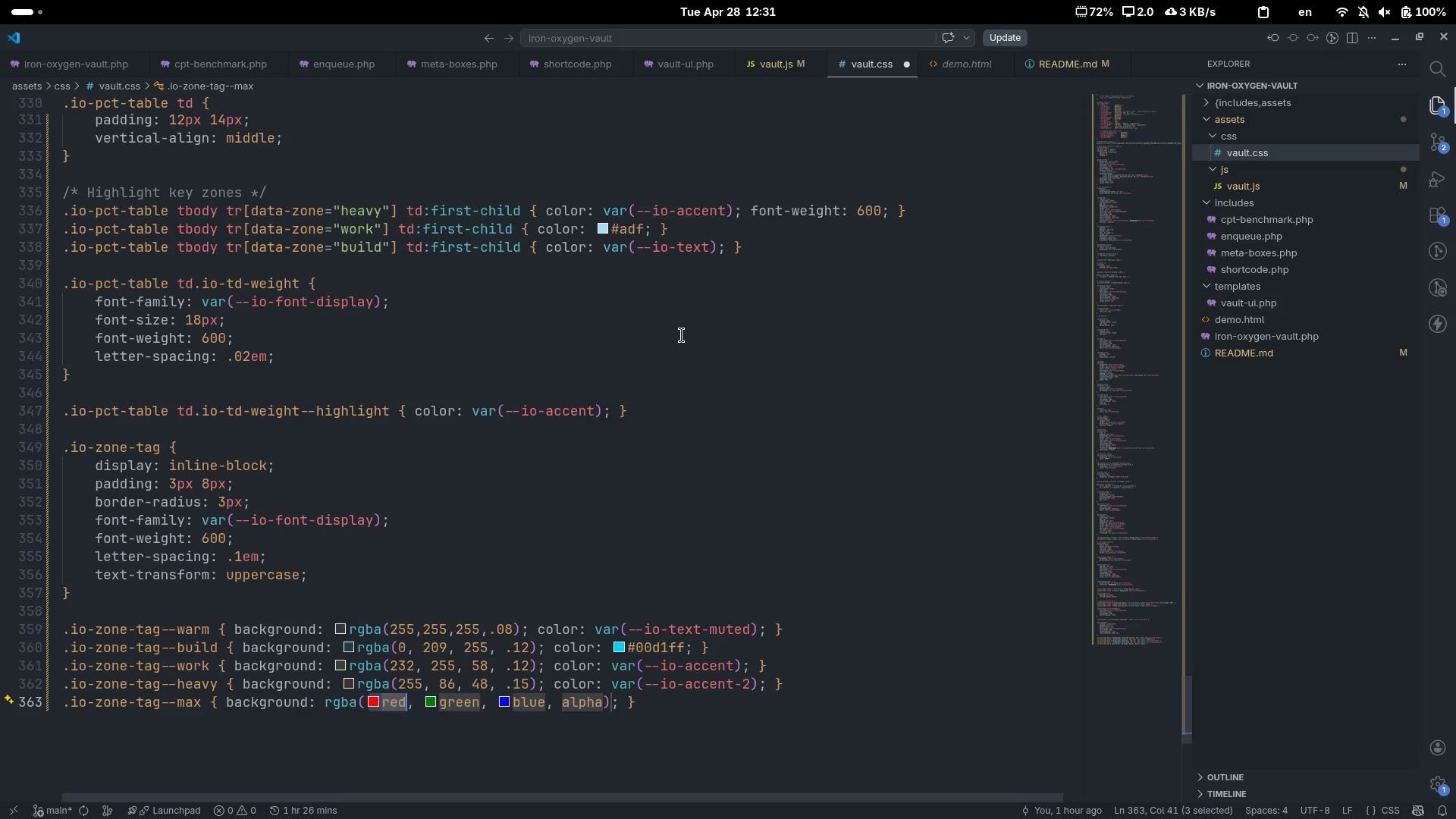 
type(181)
key(Tab)
type(102)
key(Tab)
type(1)
key(Backspace)
type(255)
key(Tab)
type(.15)
 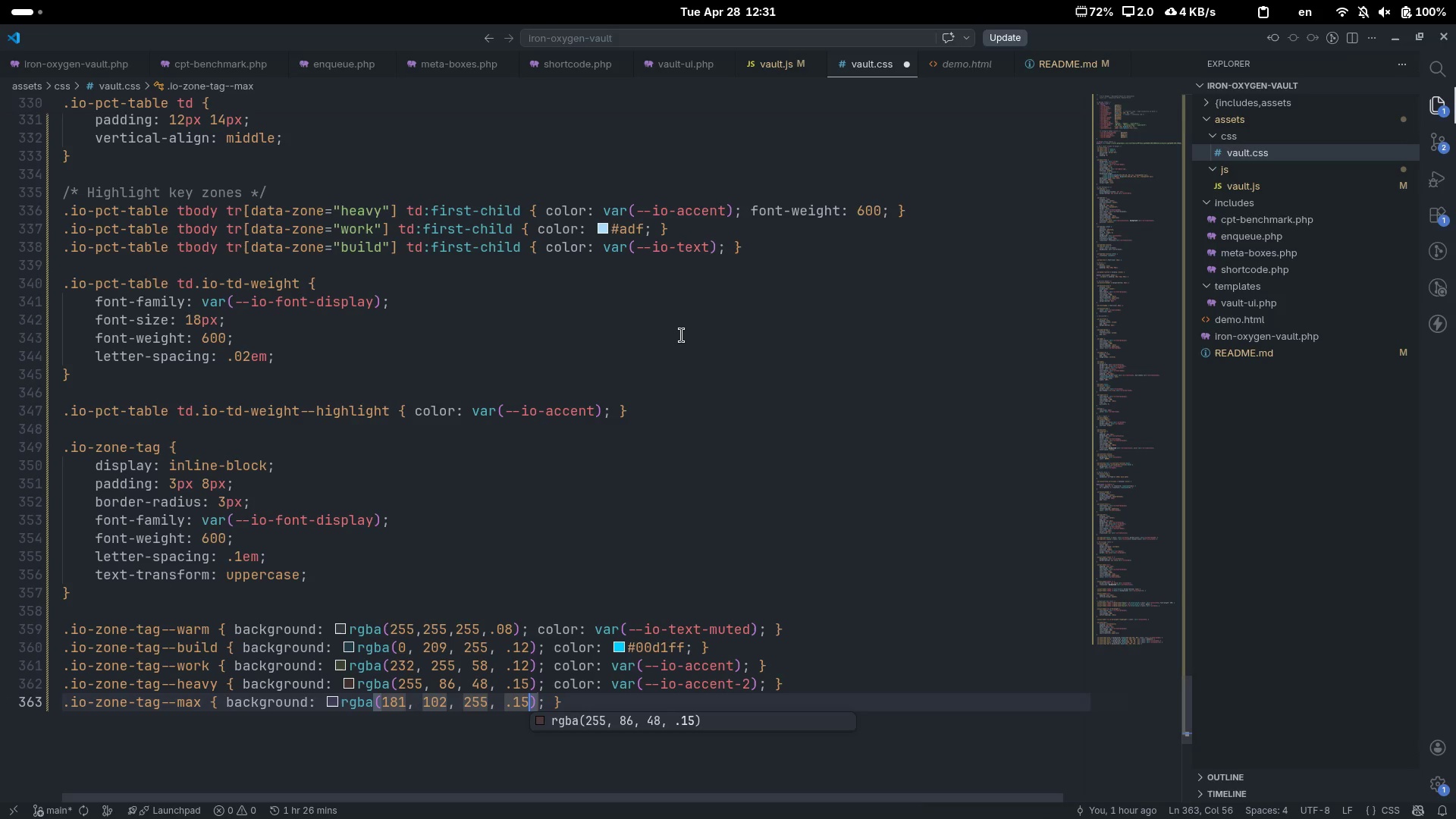 
key(ArrowRight)
 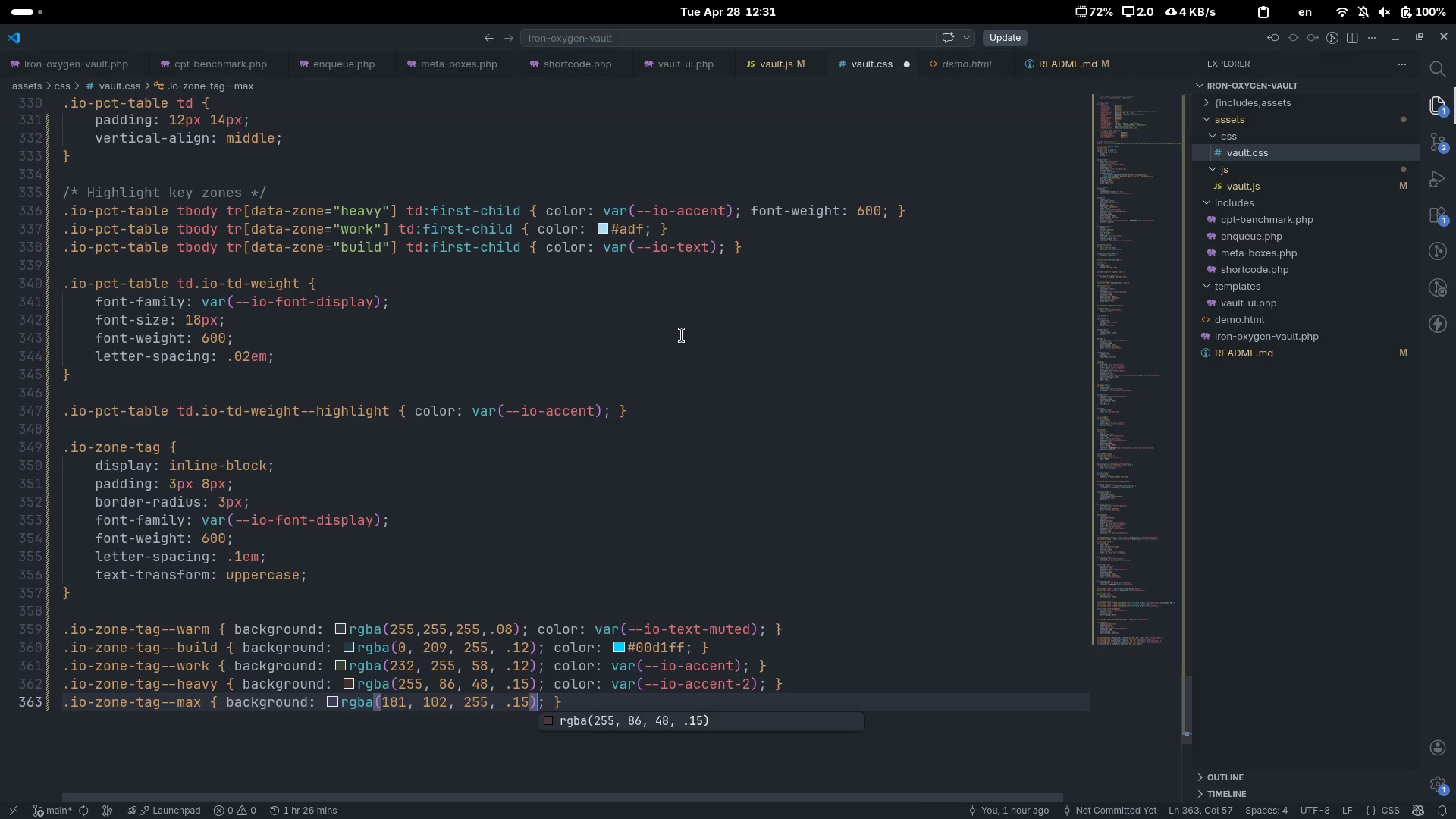 
key(ArrowRight)
 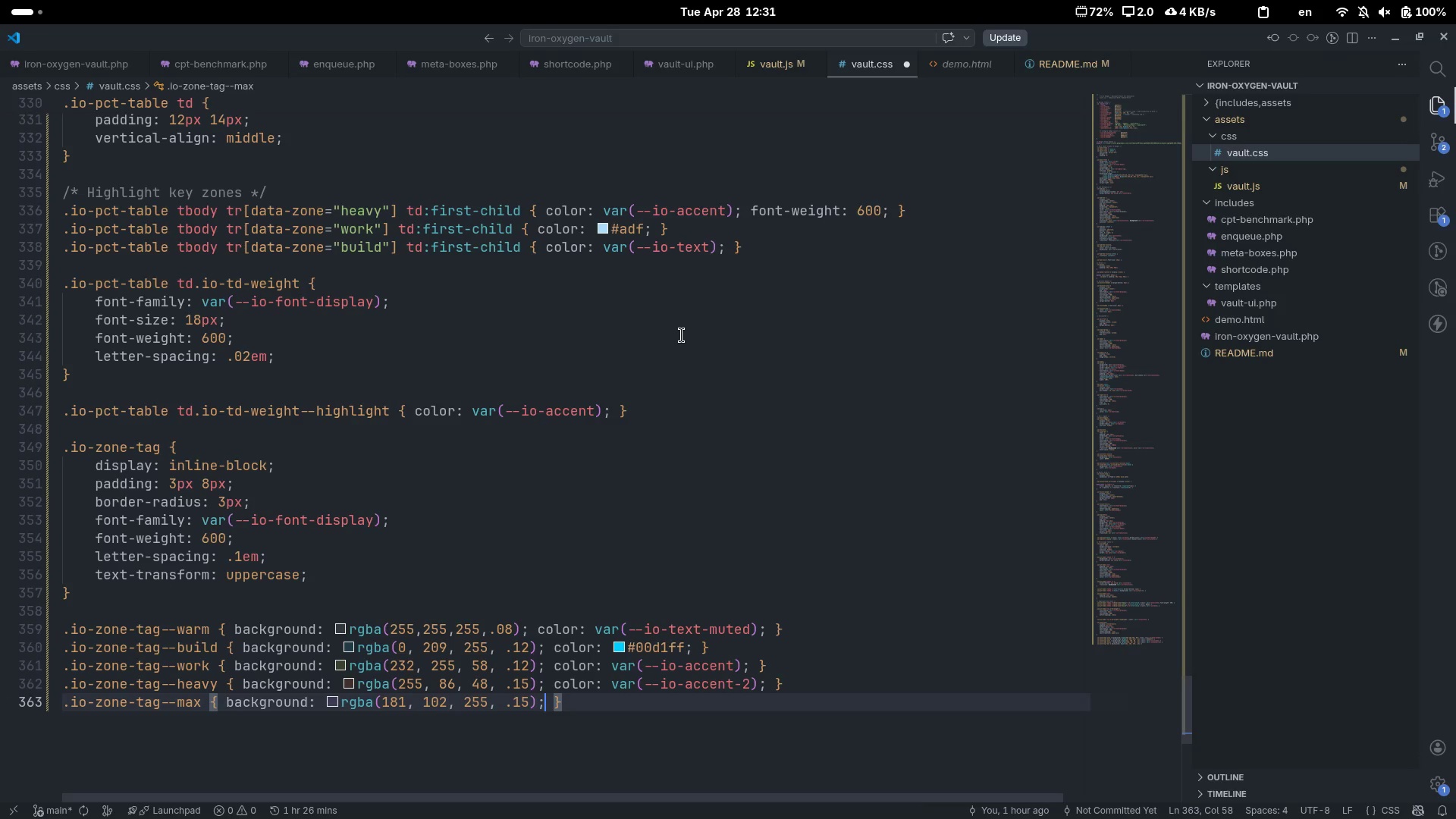 
type( color:)
 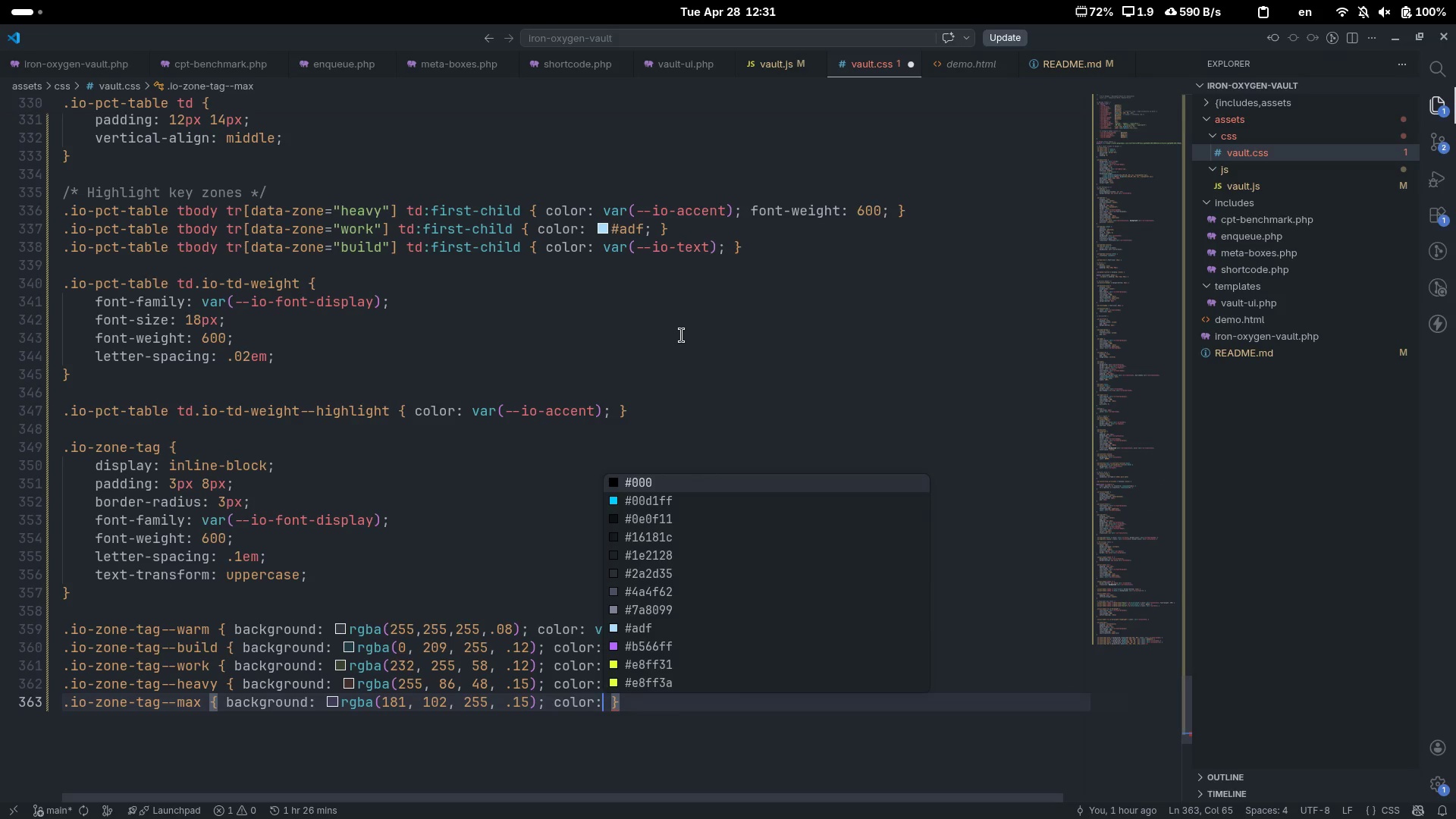 
wait(5.28)
 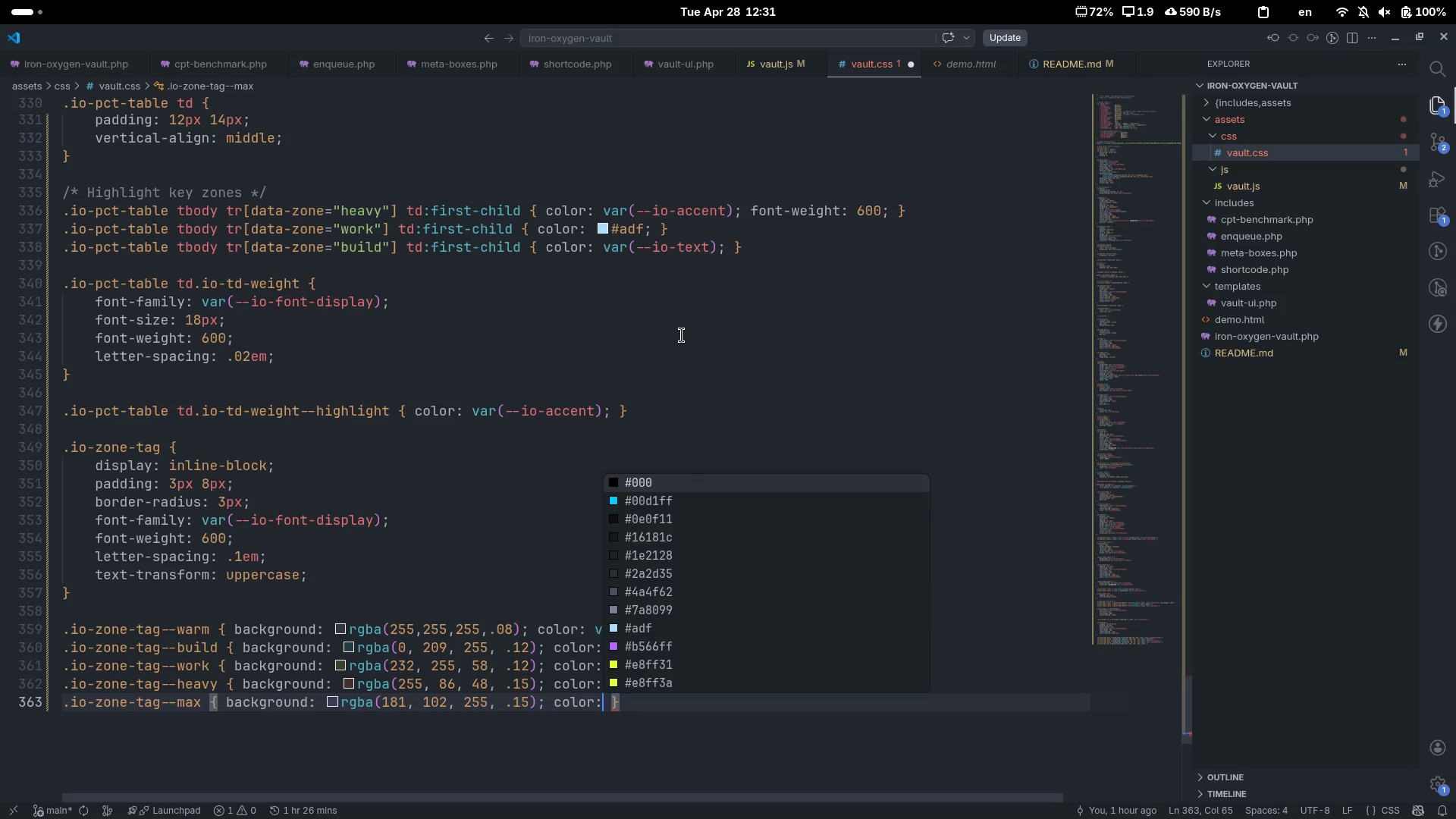 
hold_key(key=ArrowDown, duration=0.83)
 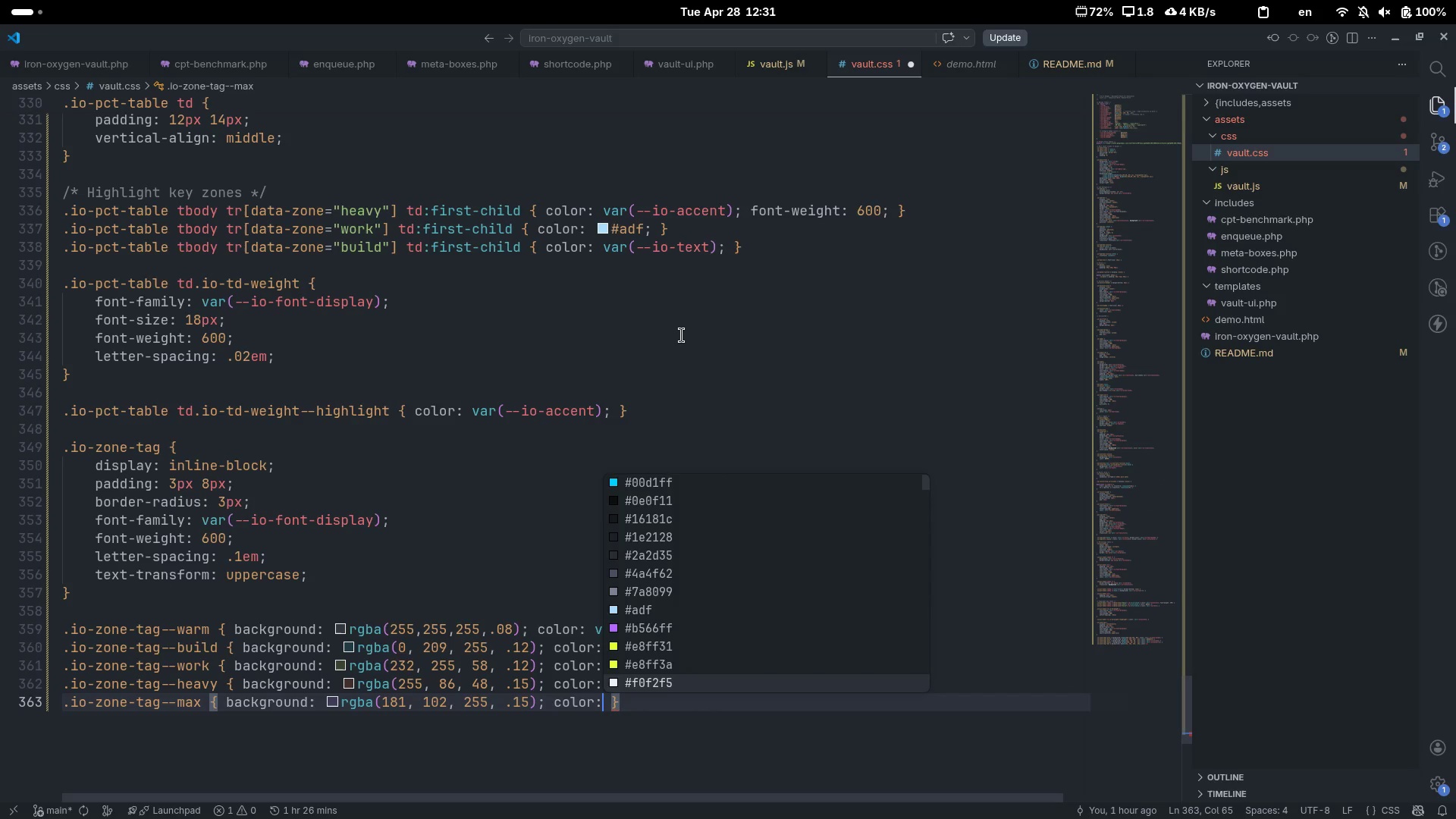 
key(ArrowUp)
 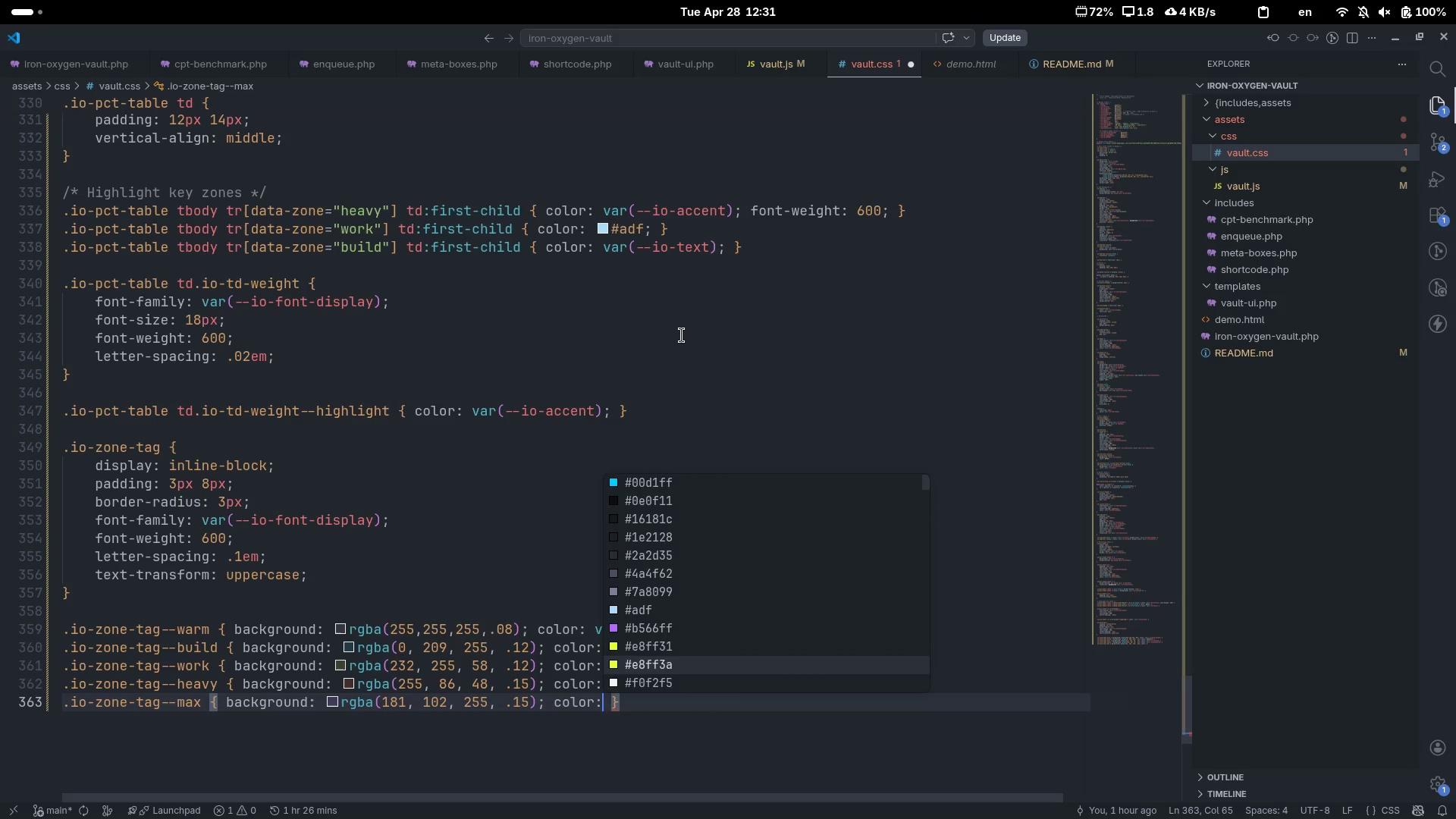 
key(ArrowUp)
 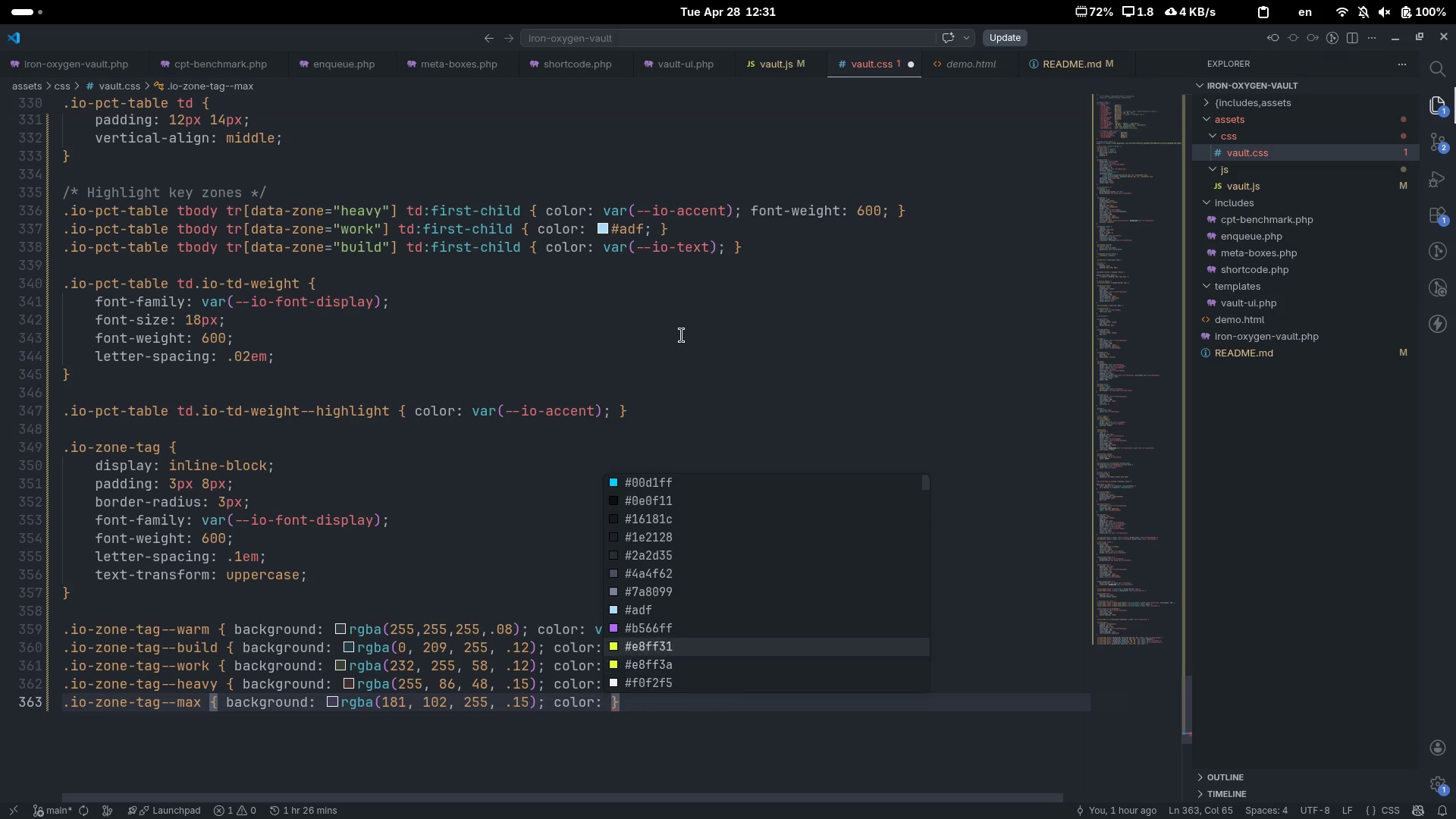 
key(ArrowUp)
 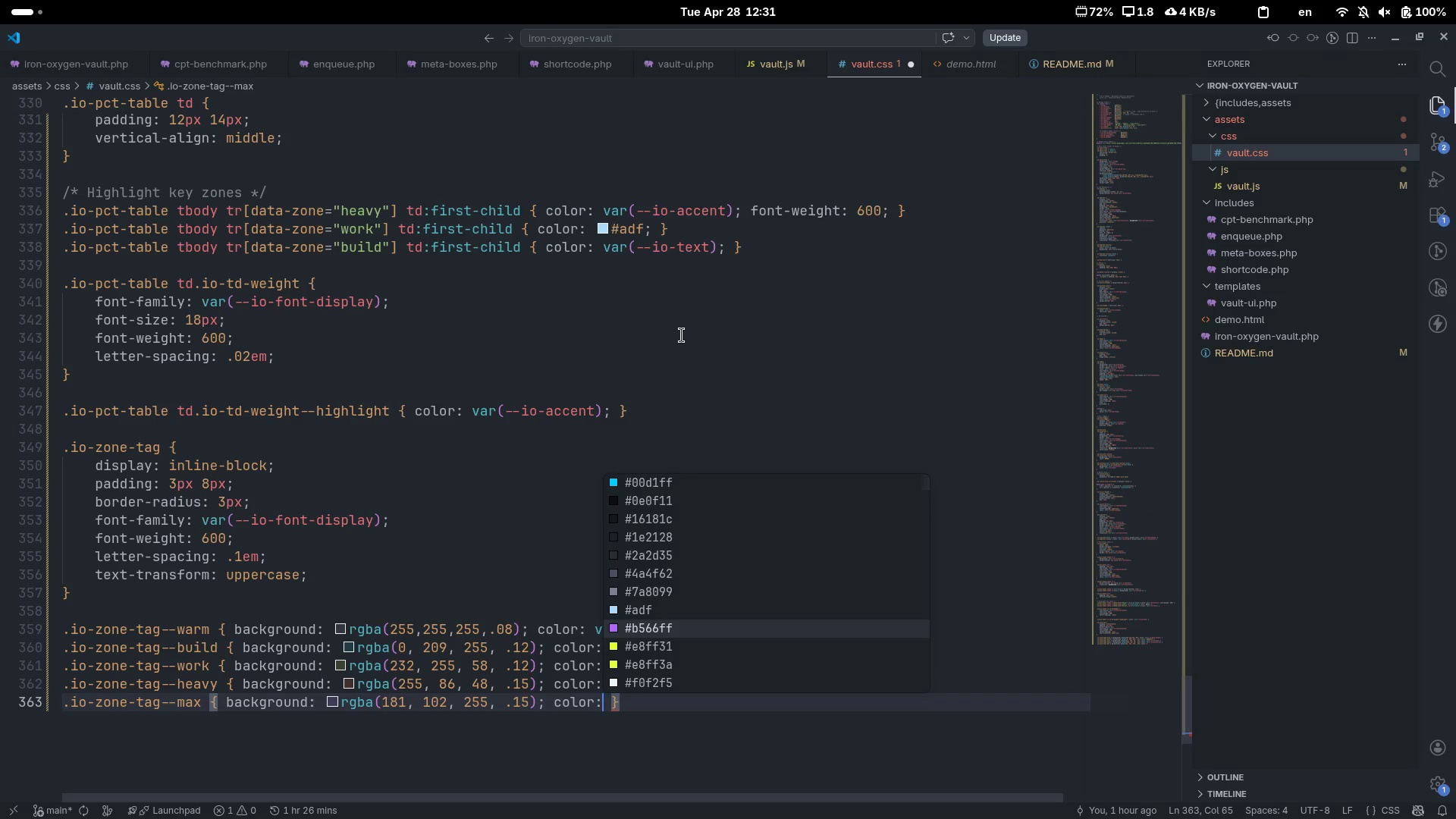 
key(Enter)
 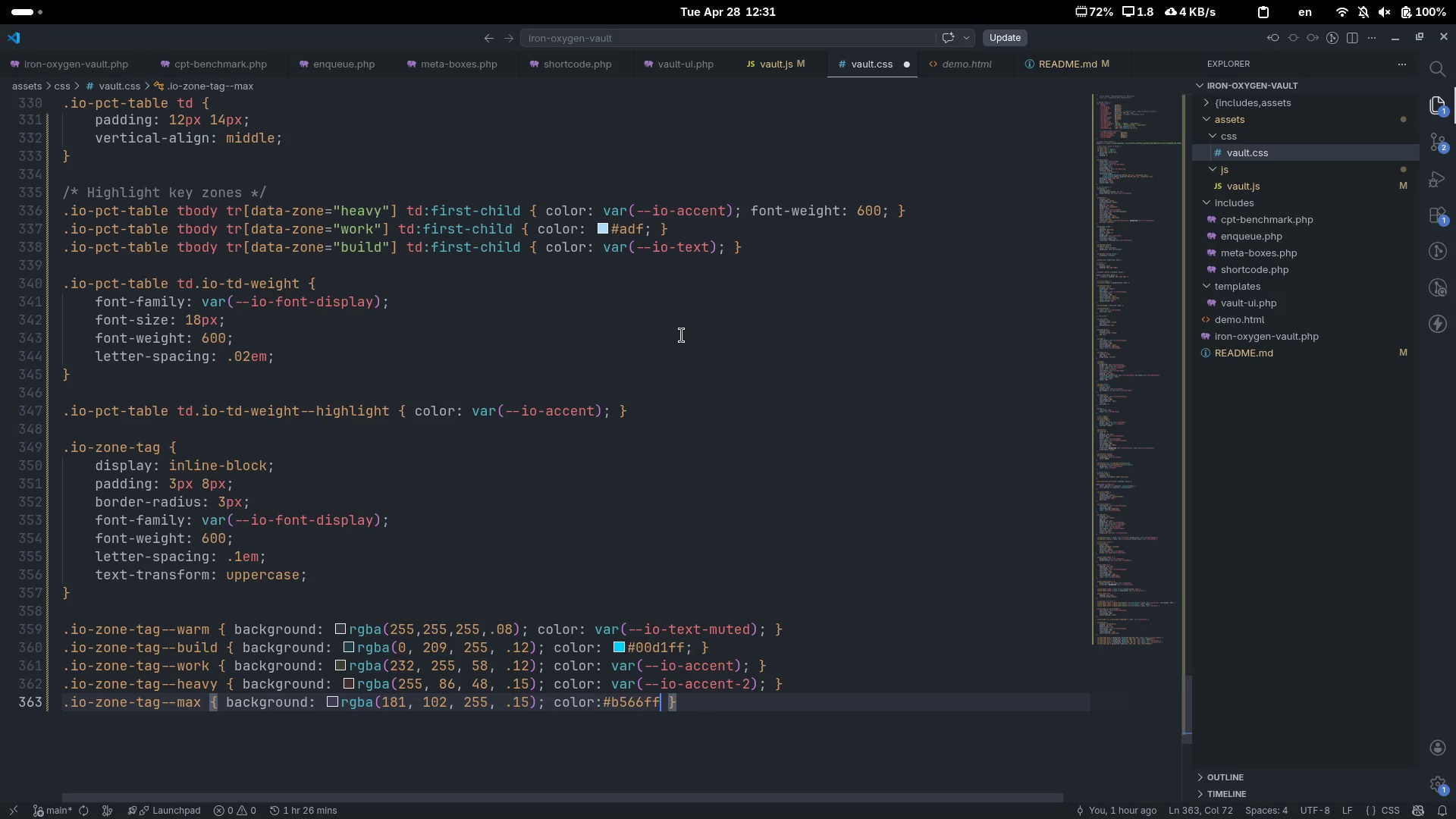 
key(ArrowRight)
 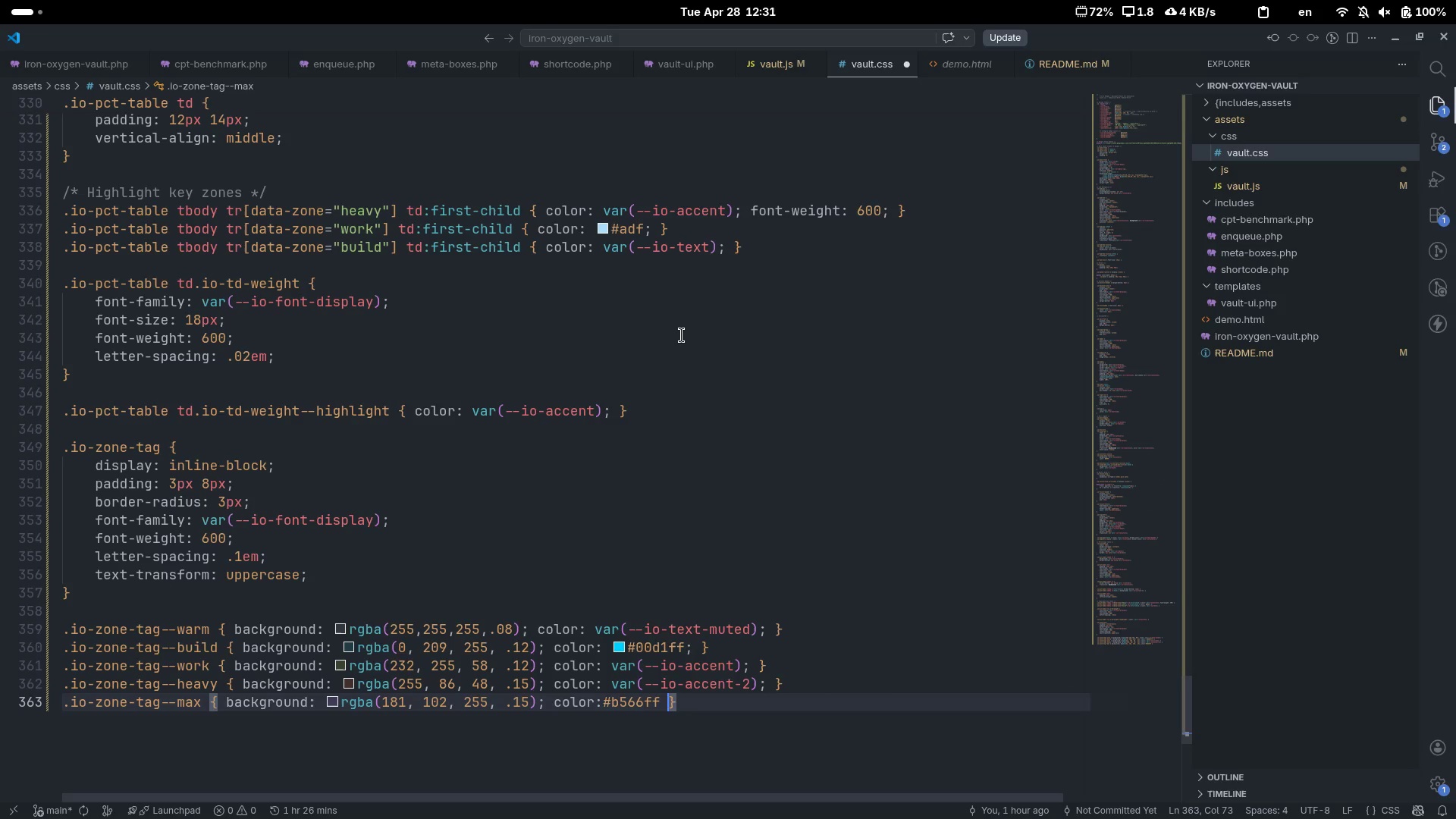 
key(ArrowRight)
 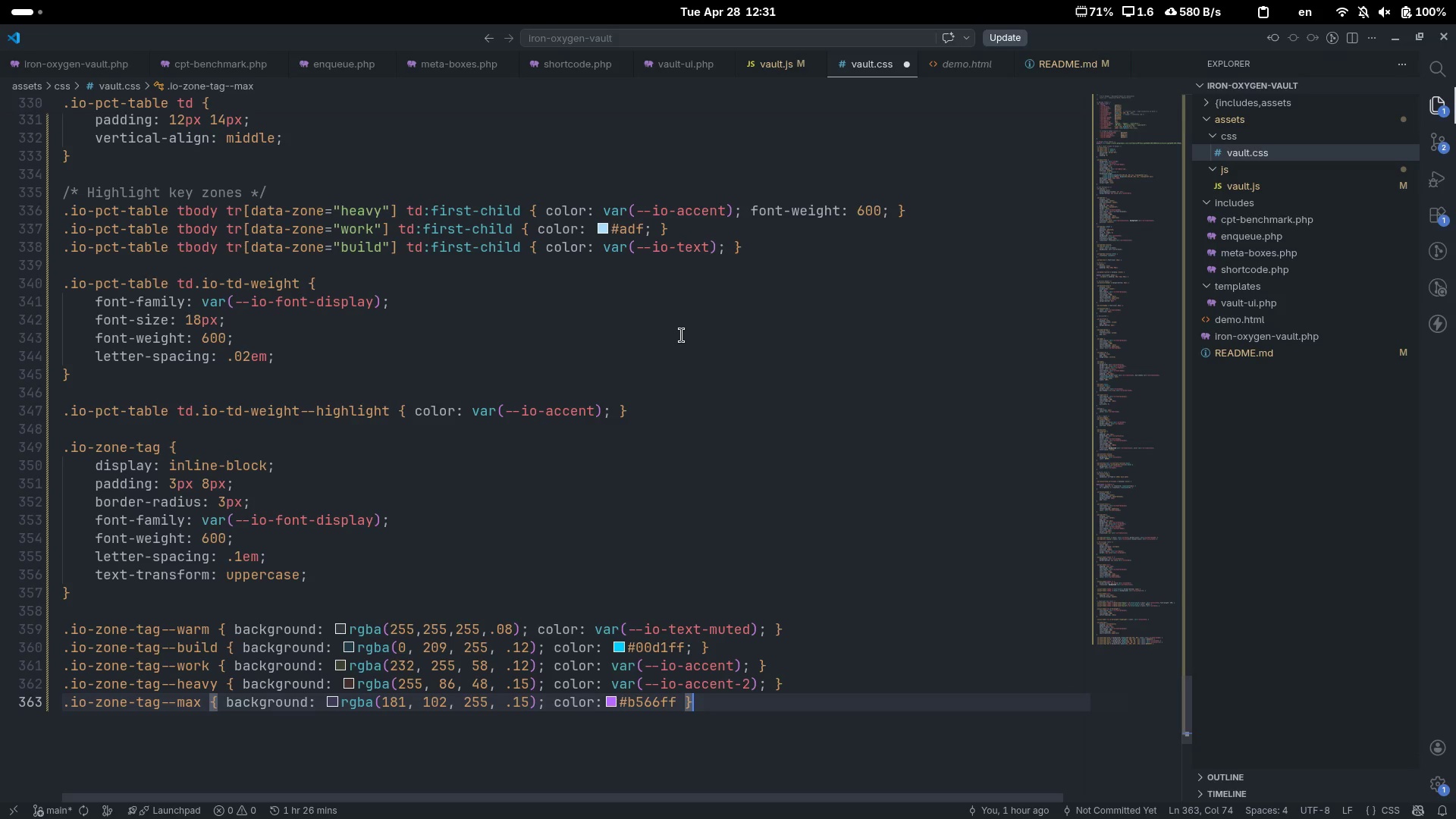 
key(Enter)
 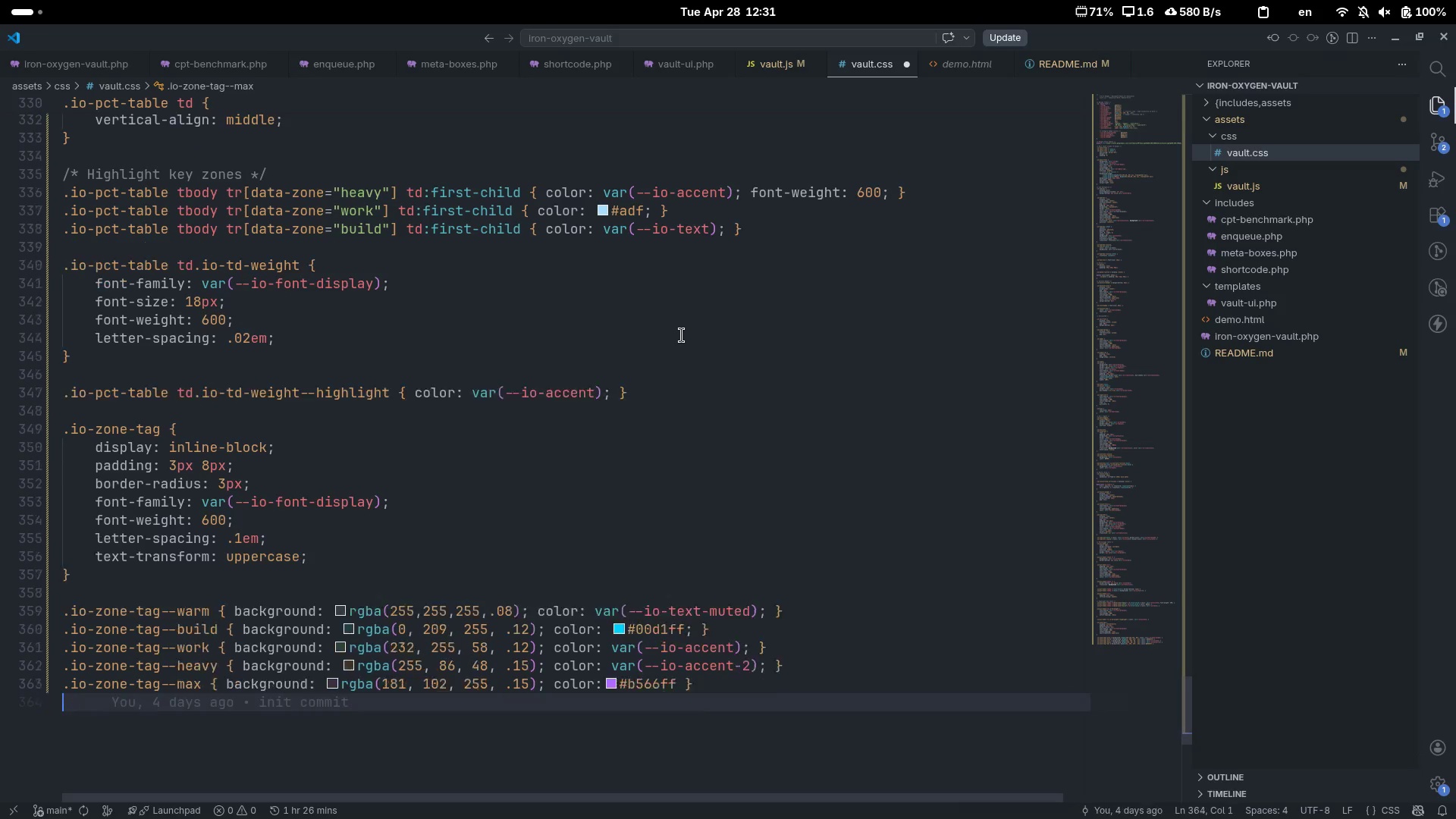 
key(Enter)
 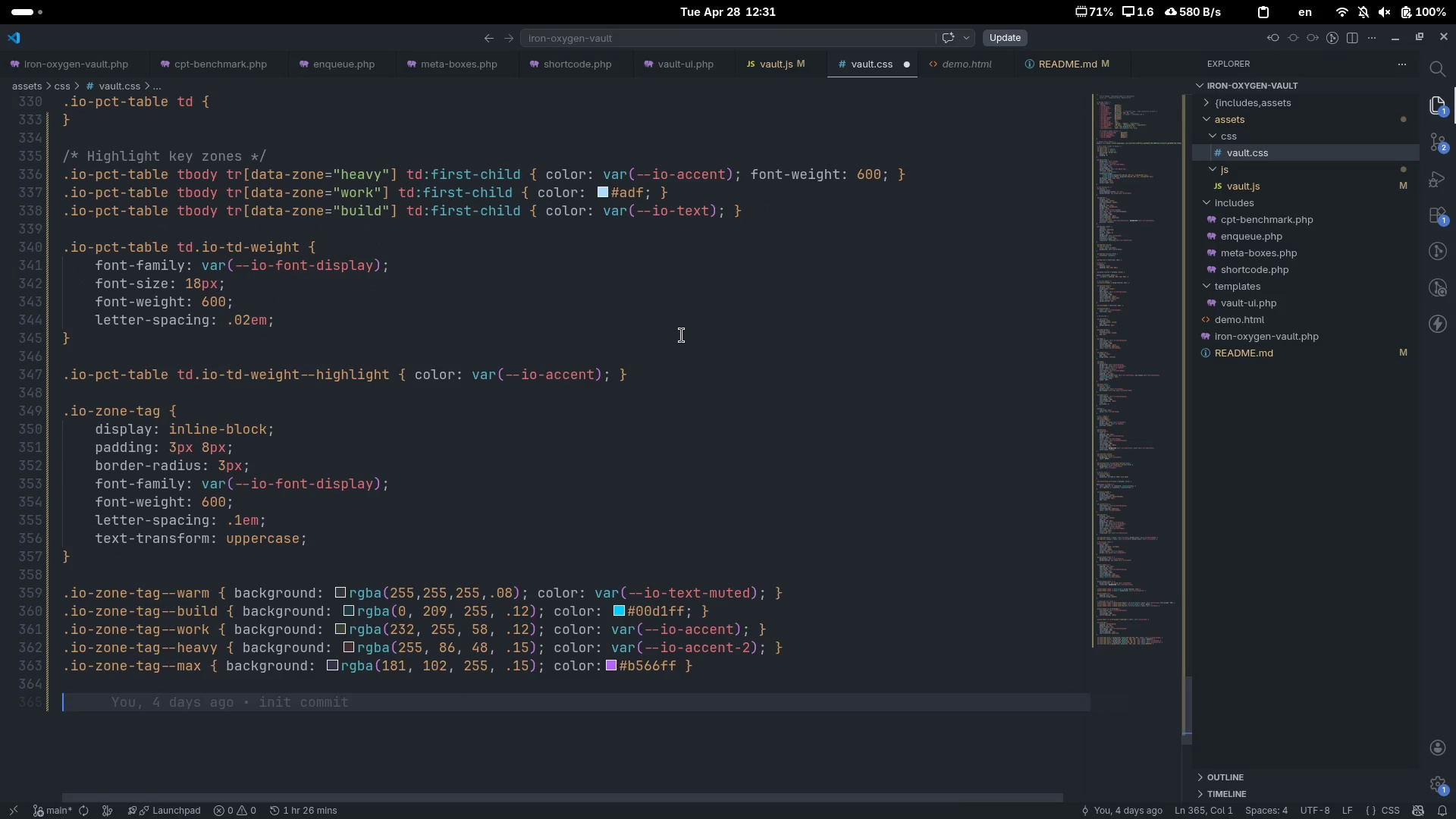 
key(Alt+AltLeft)
 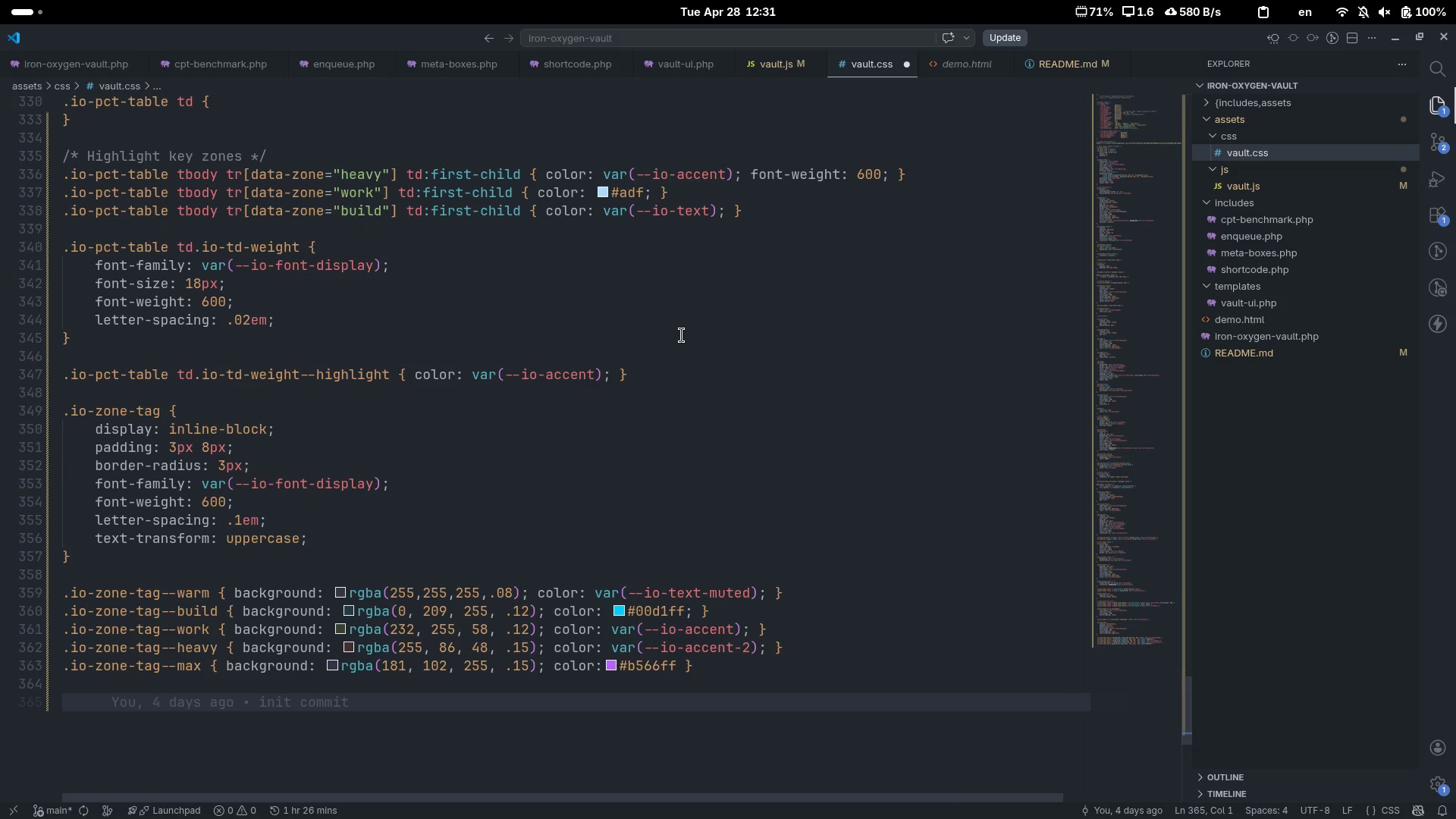 
key(Alt+Tab)